 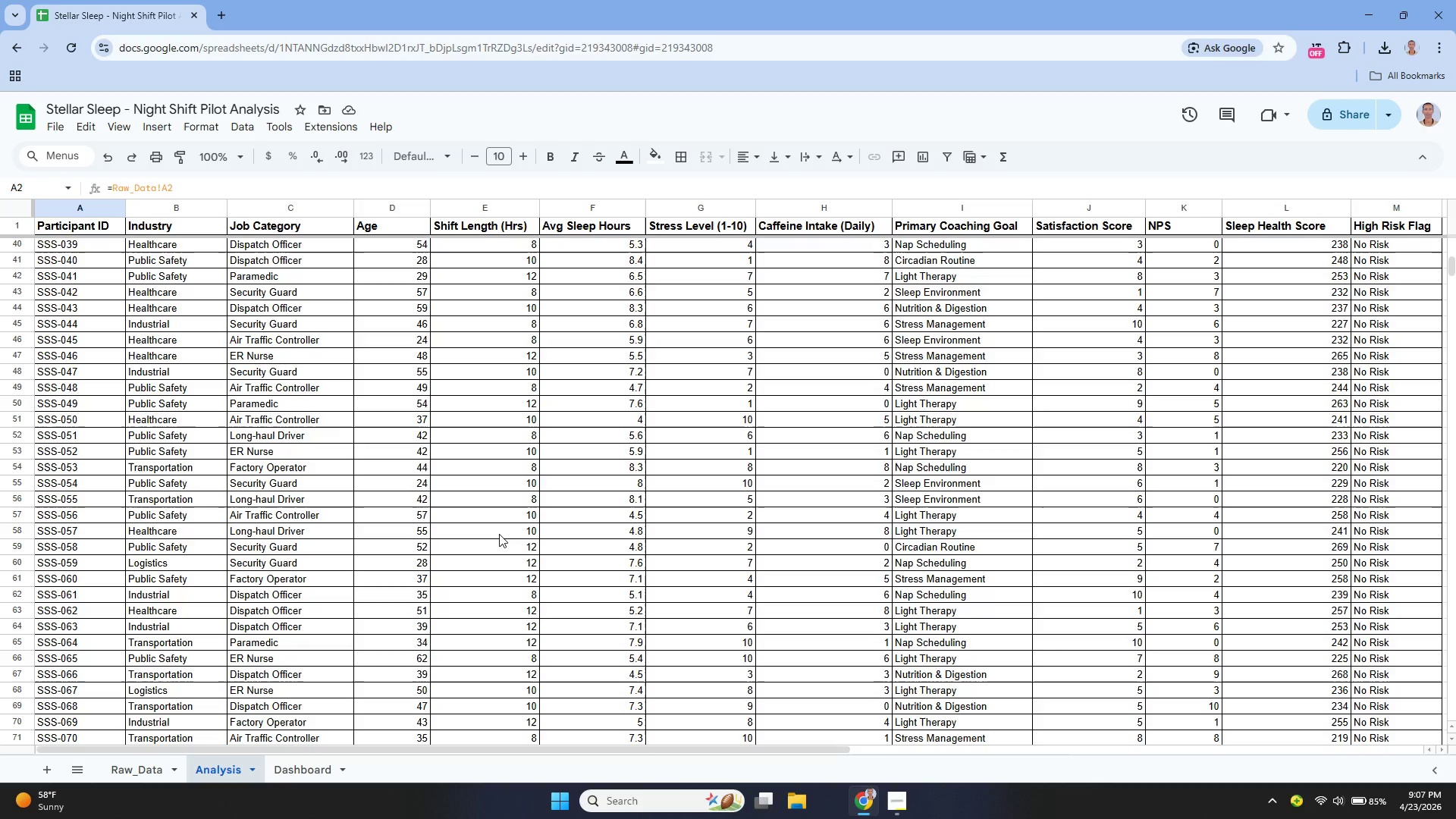 
left_click([900, 791])
 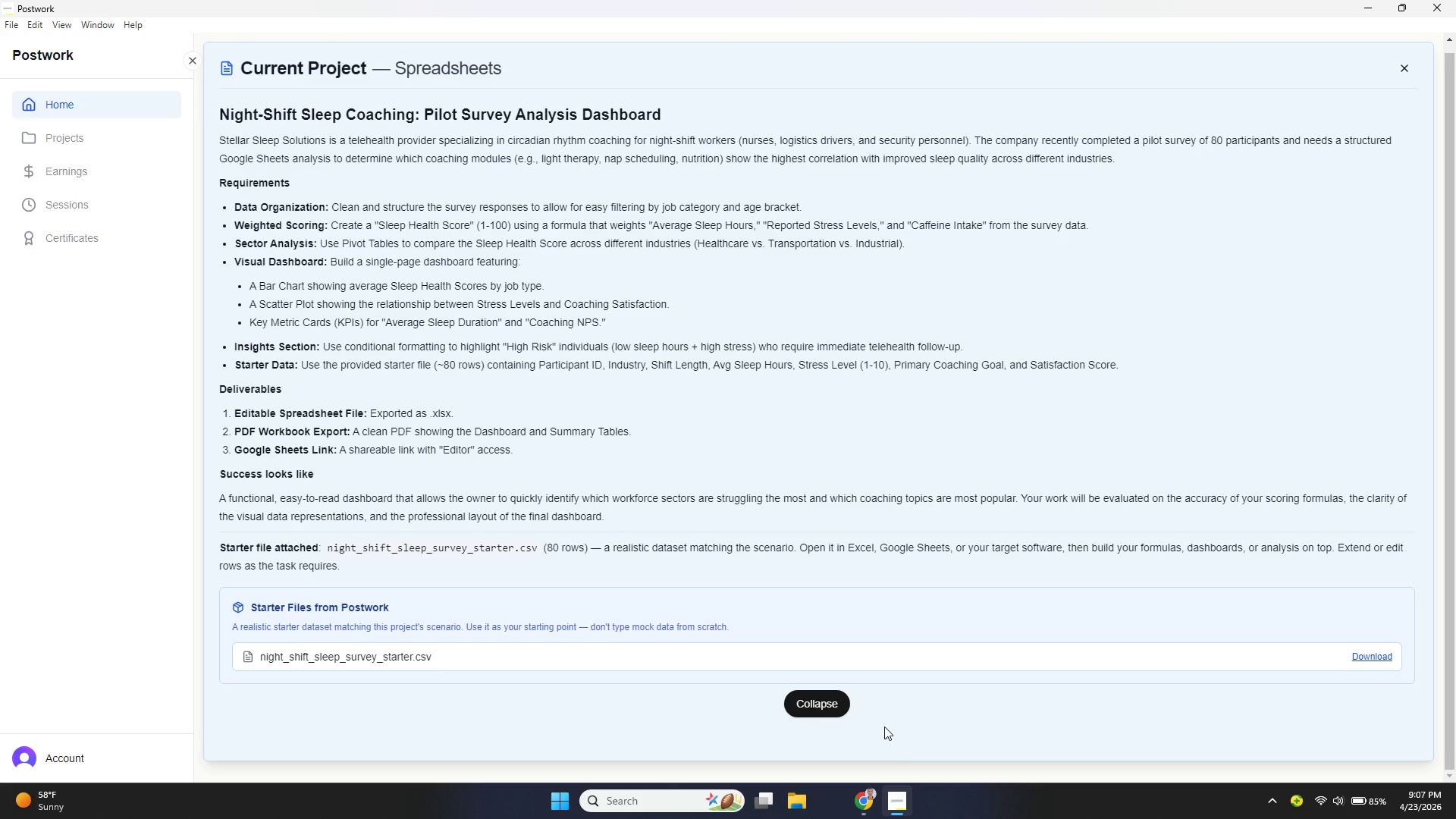 
wait(38.28)
 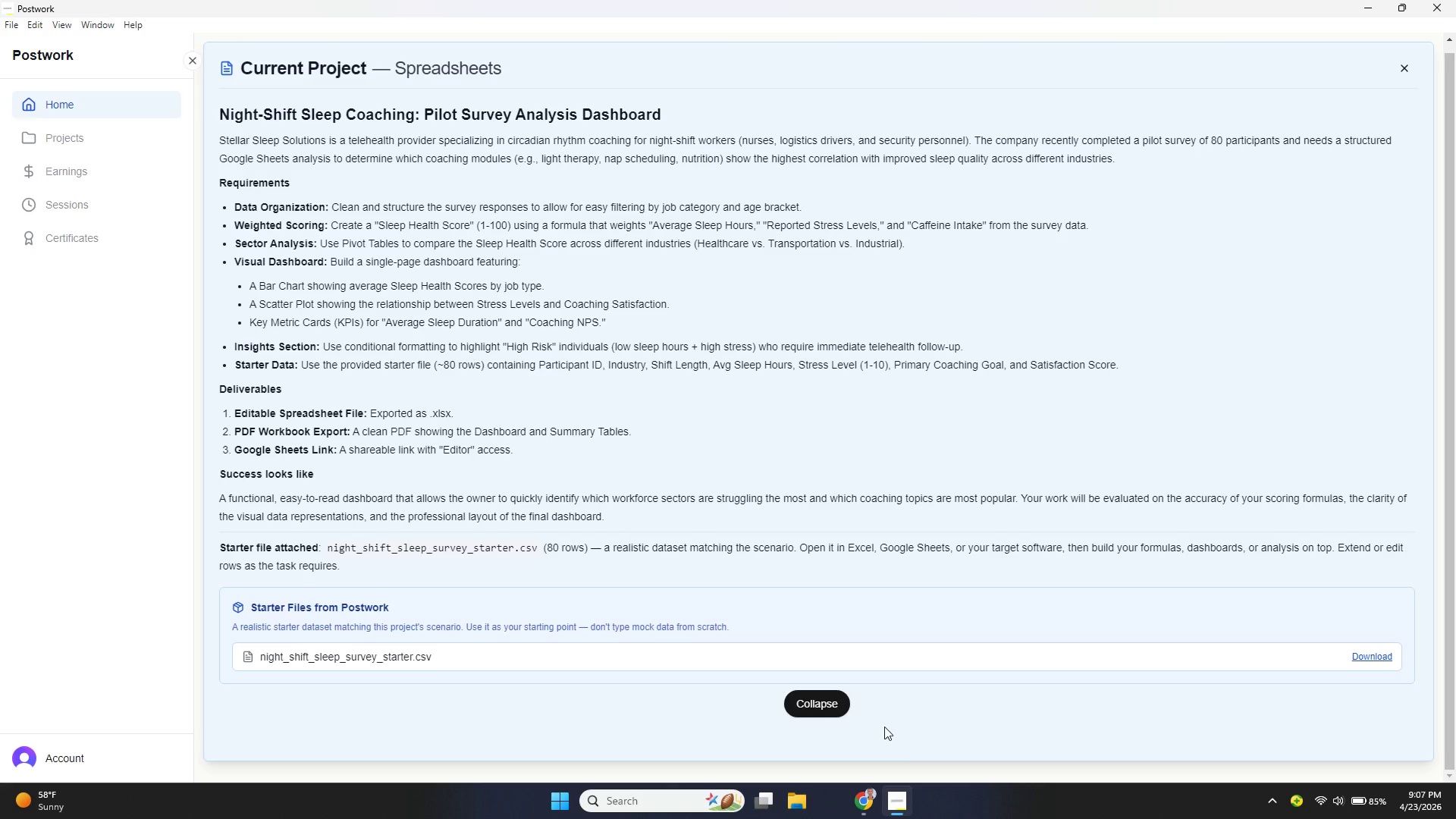 
left_click([47, 779])
 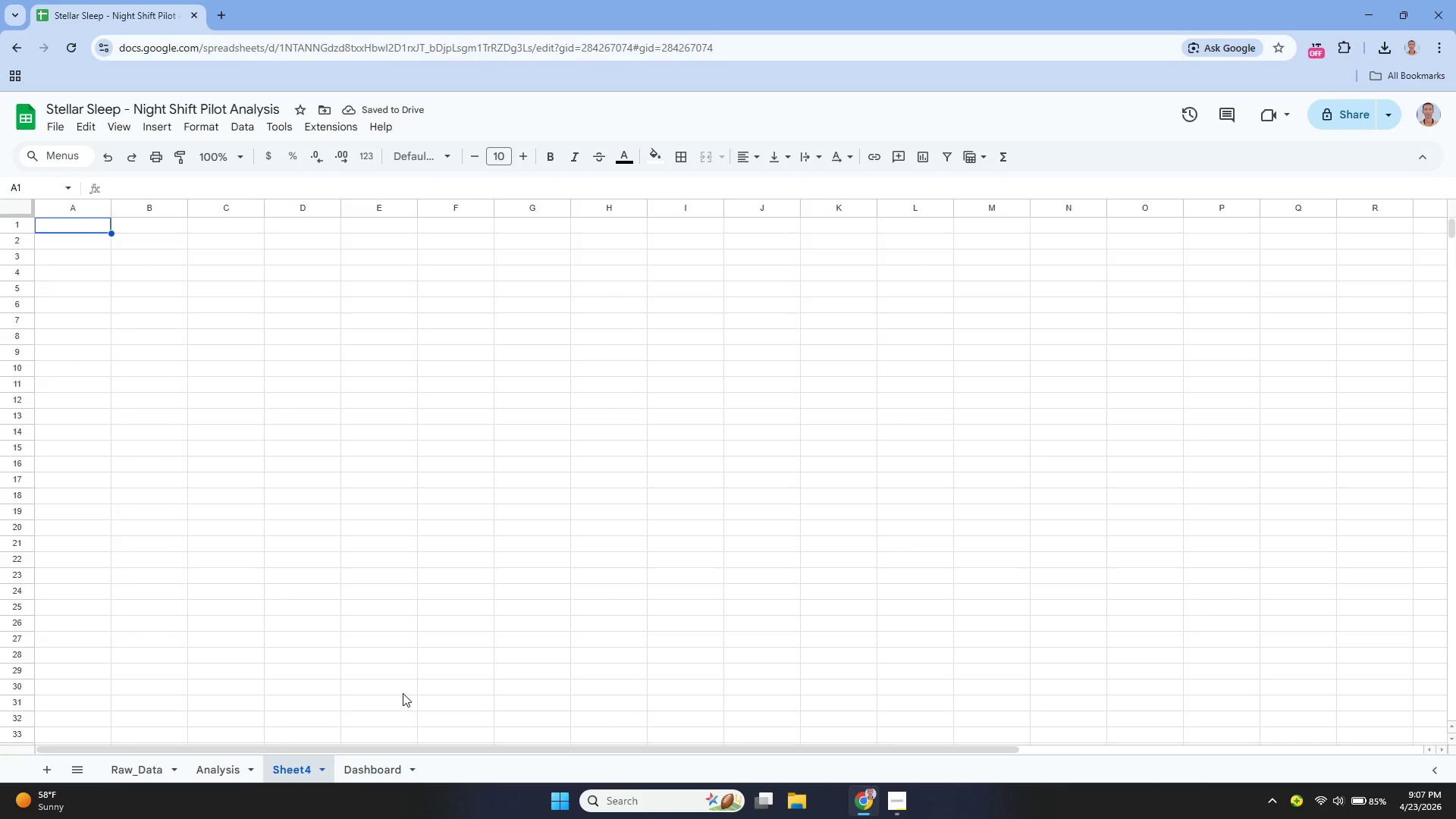 
wait(10.27)
 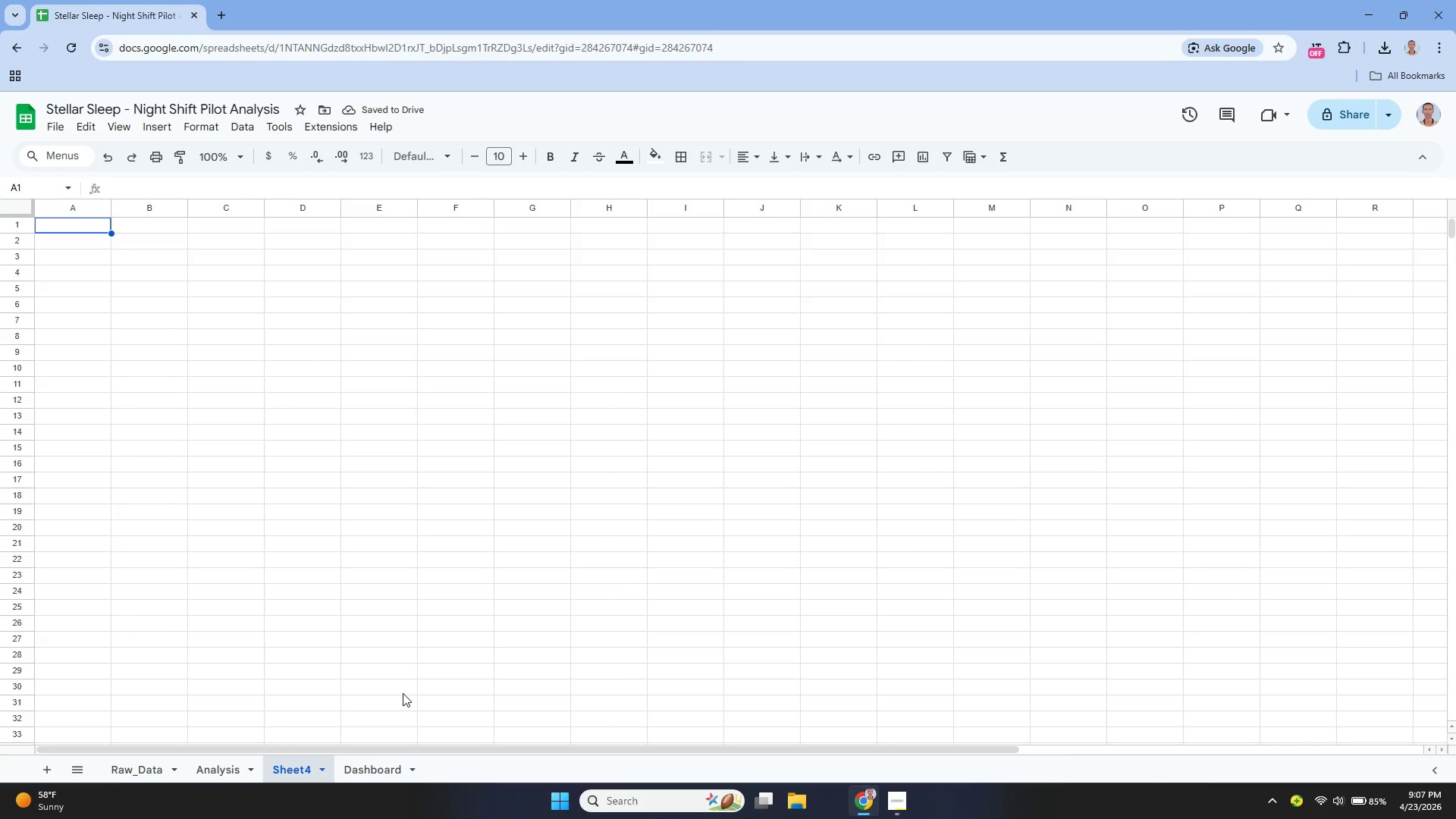 
double_click([305, 763])
 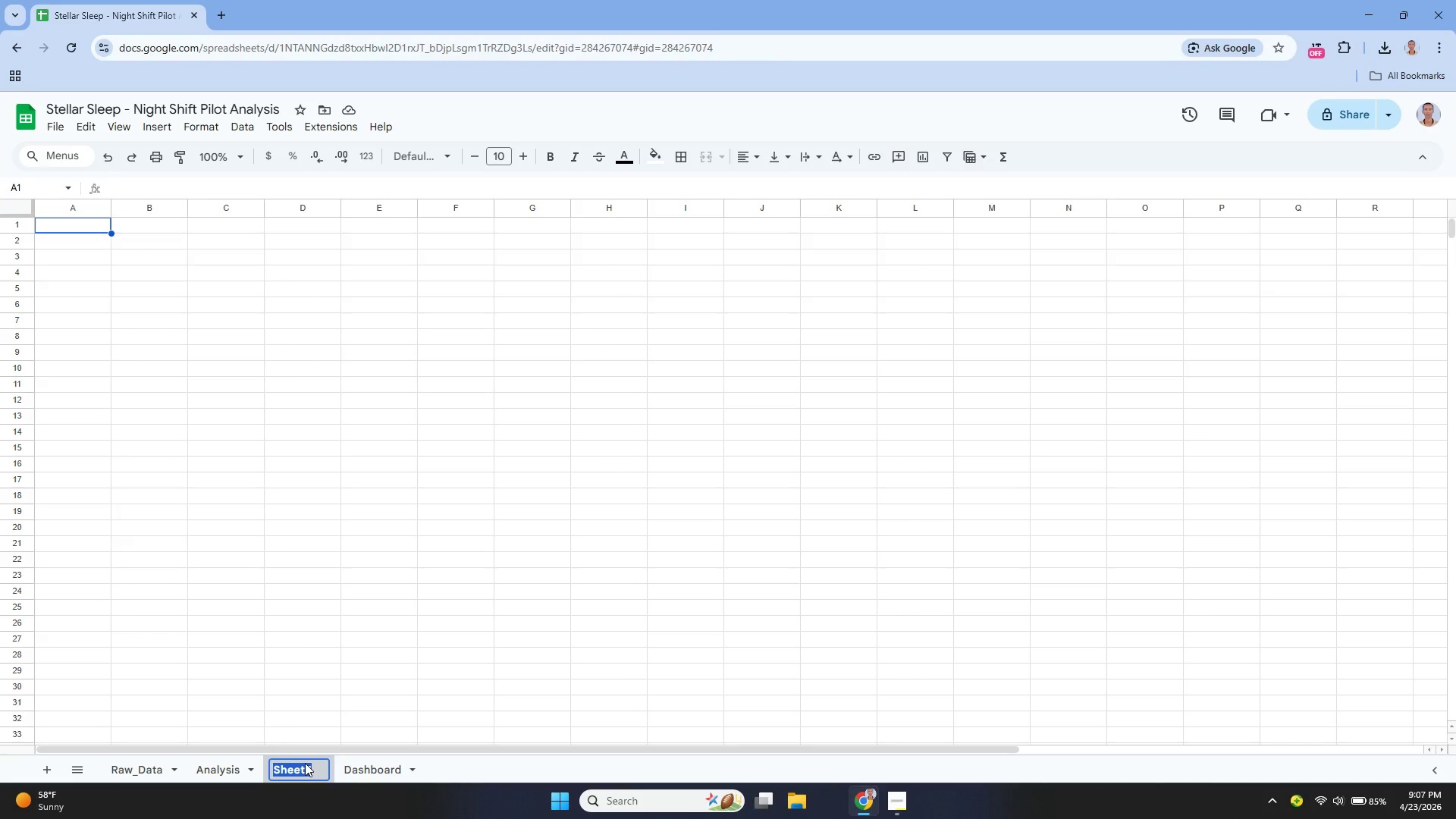 
key(Backspace)
type(P-)
key(Backspace)
type(ivot_Tables)
 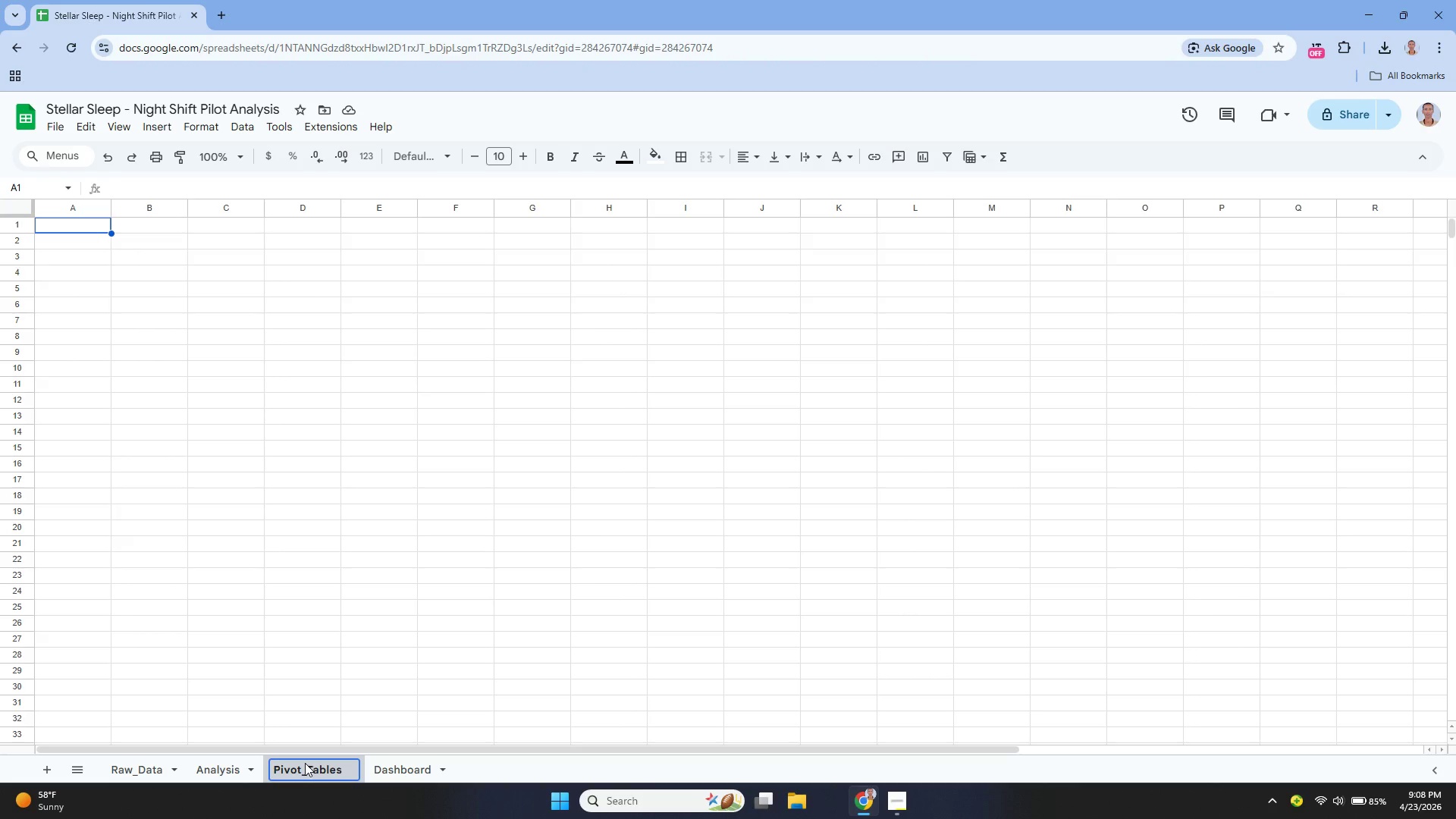 
key(Enter)
 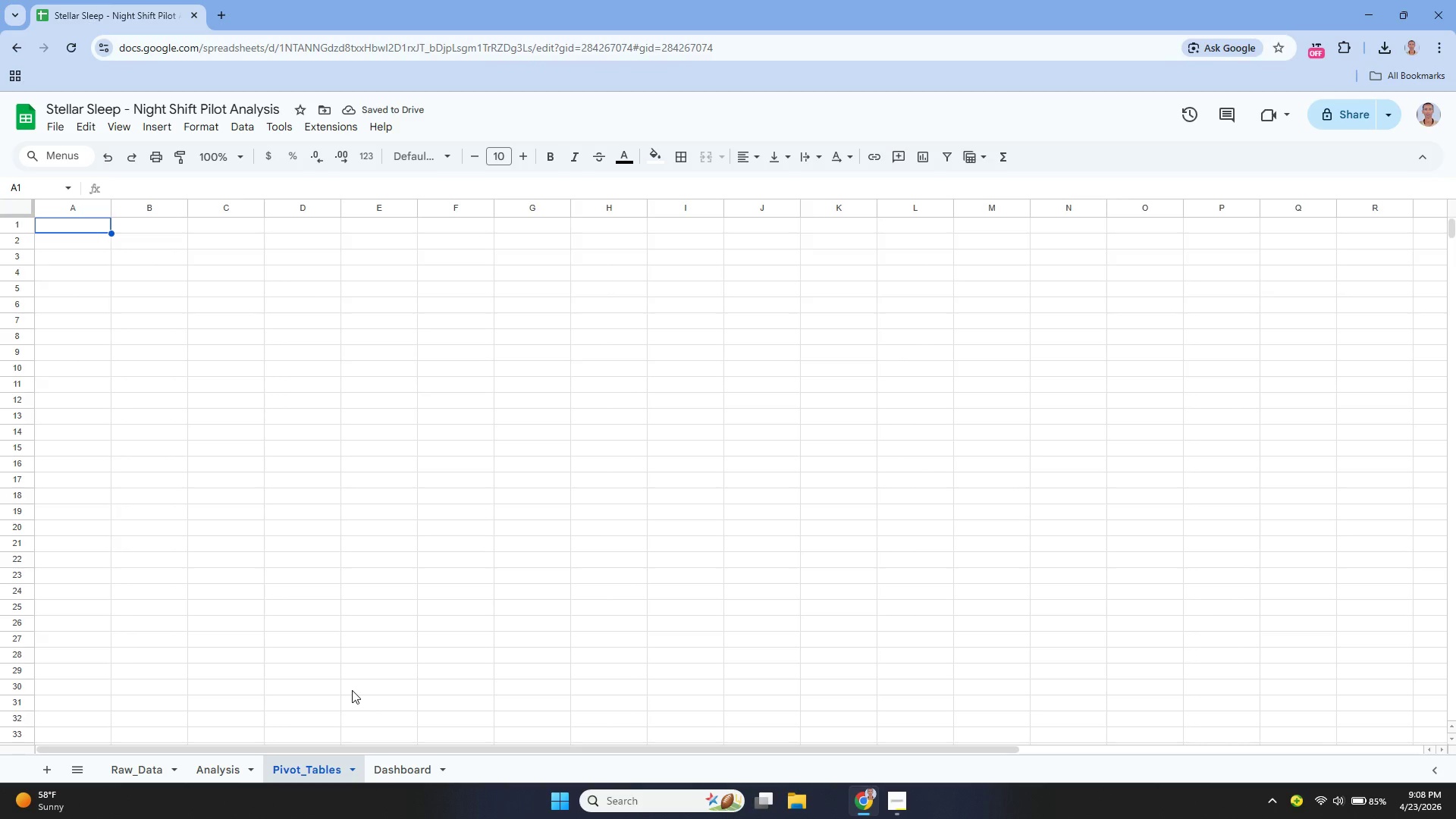 
wait(9.07)
 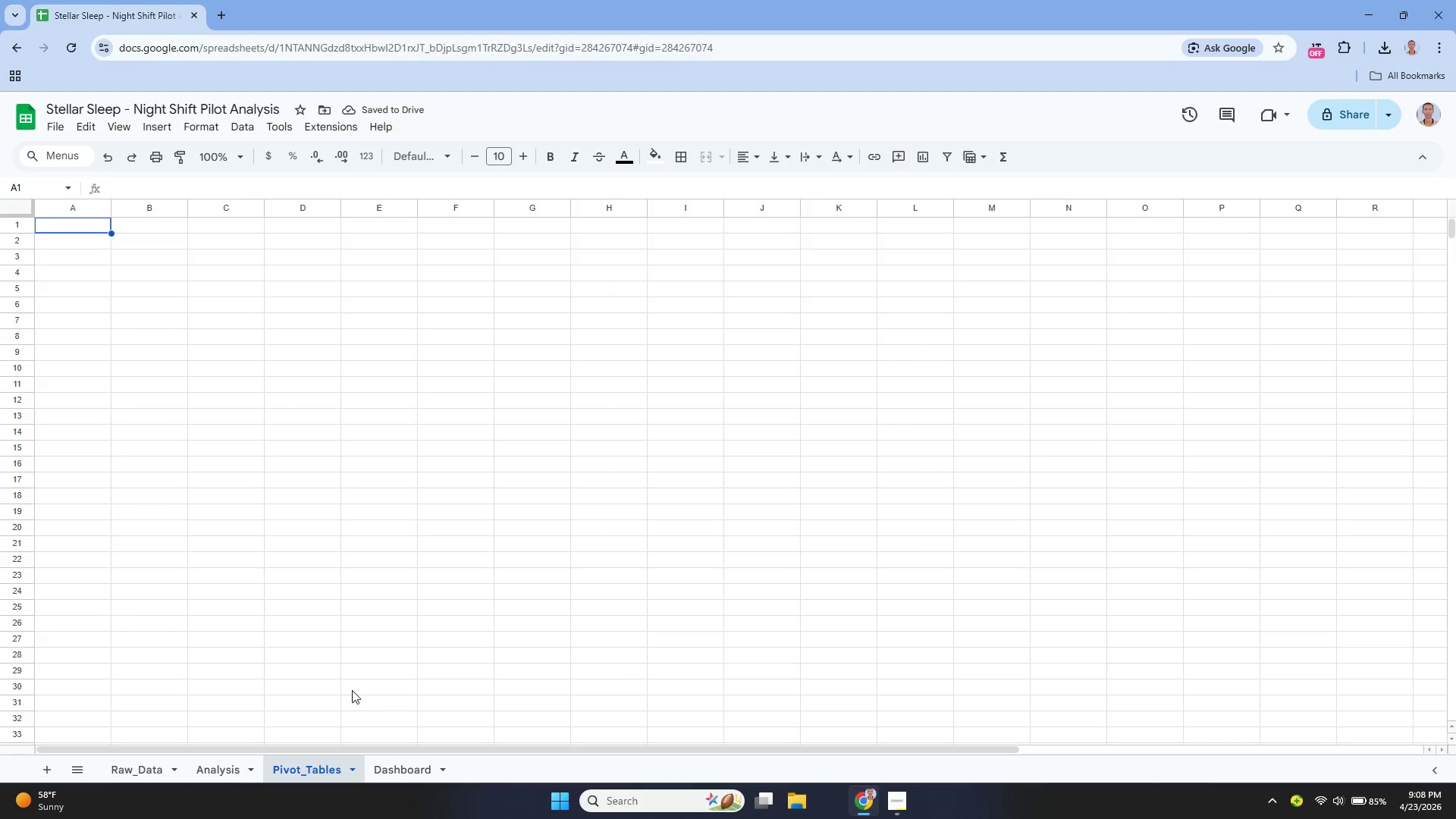 
mouse_move([169, 156])
 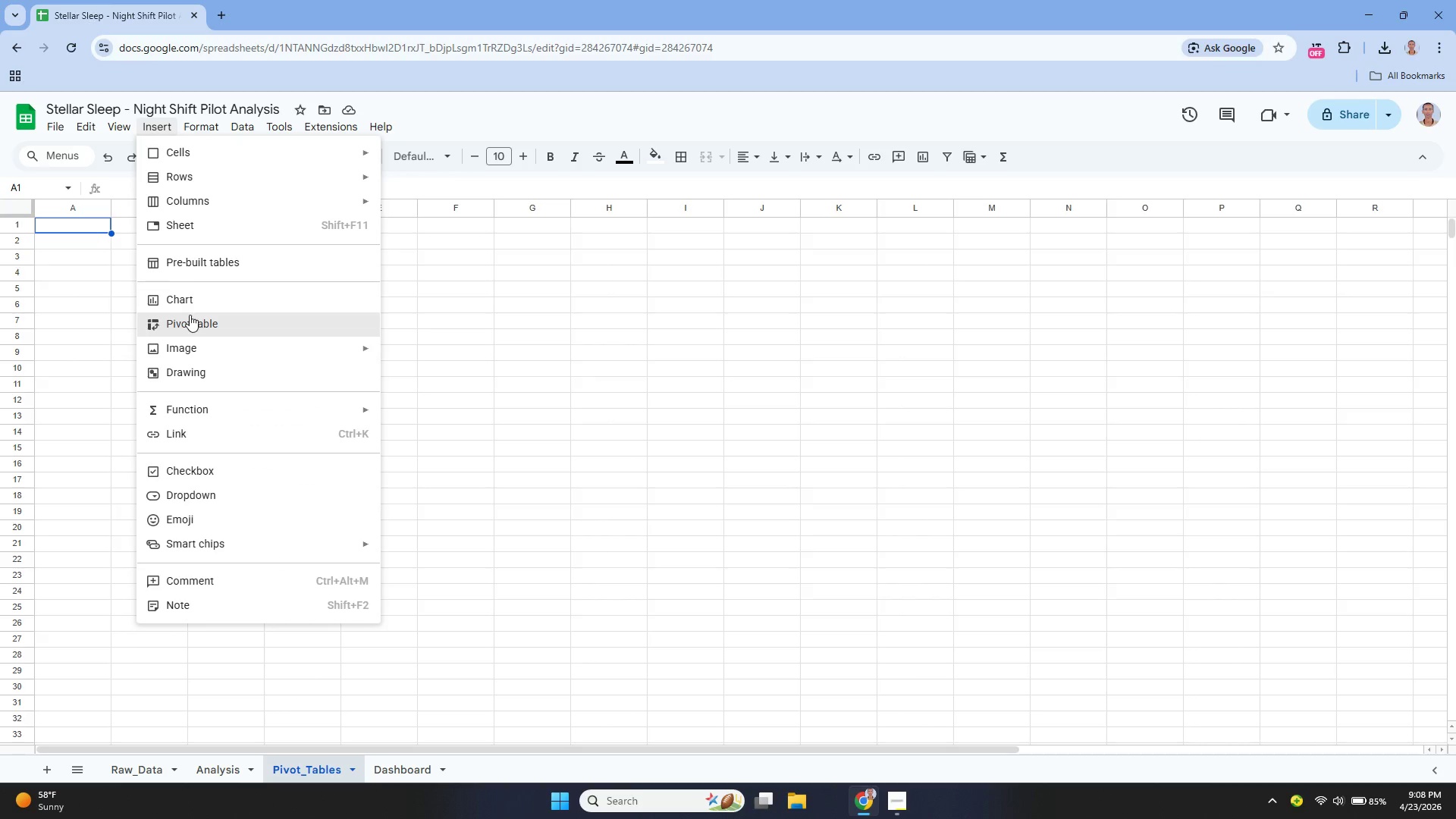 
left_click([190, 315])
 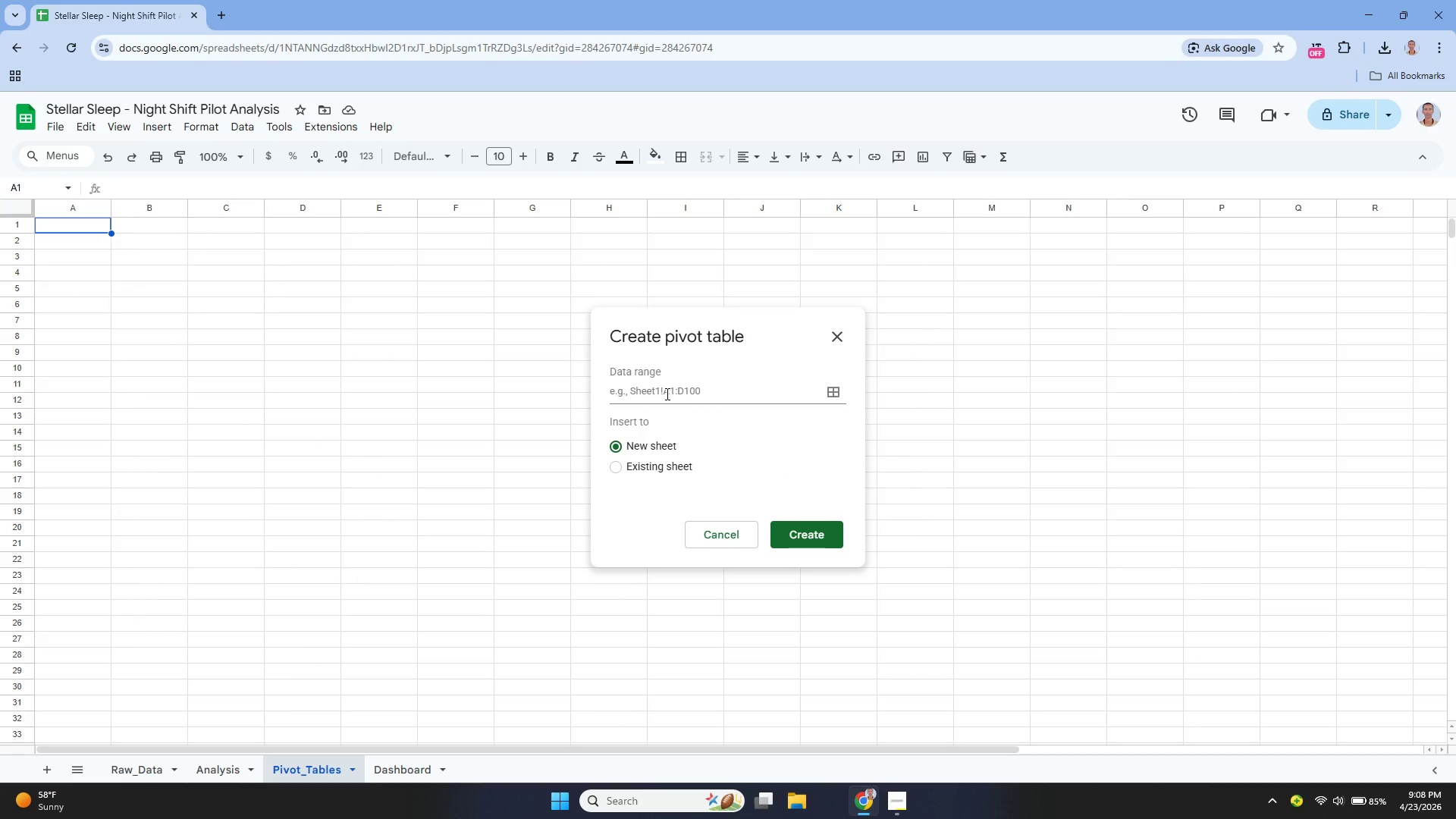 
left_click([666, 394])
 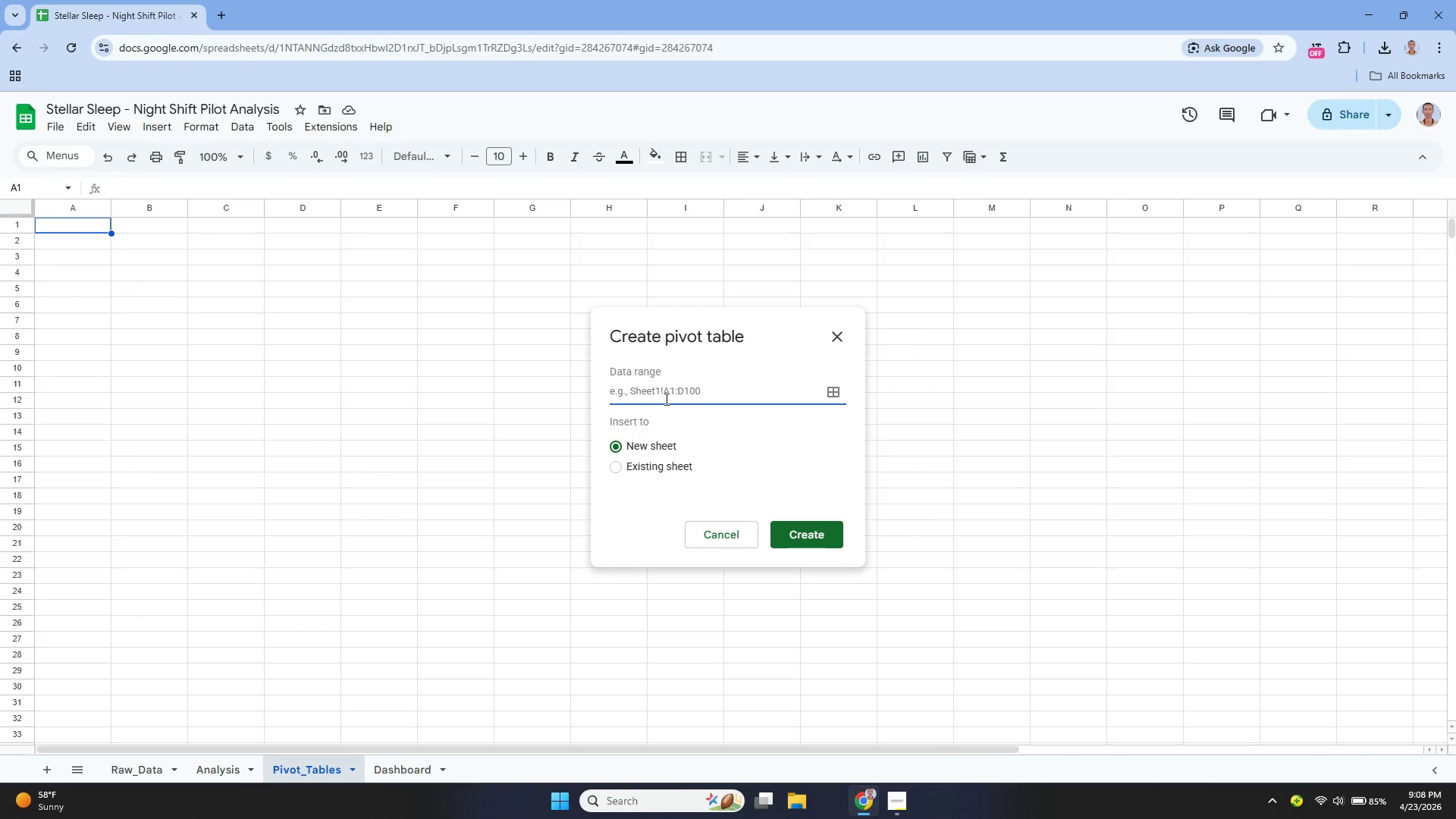 
type(Analysis!A1:)
 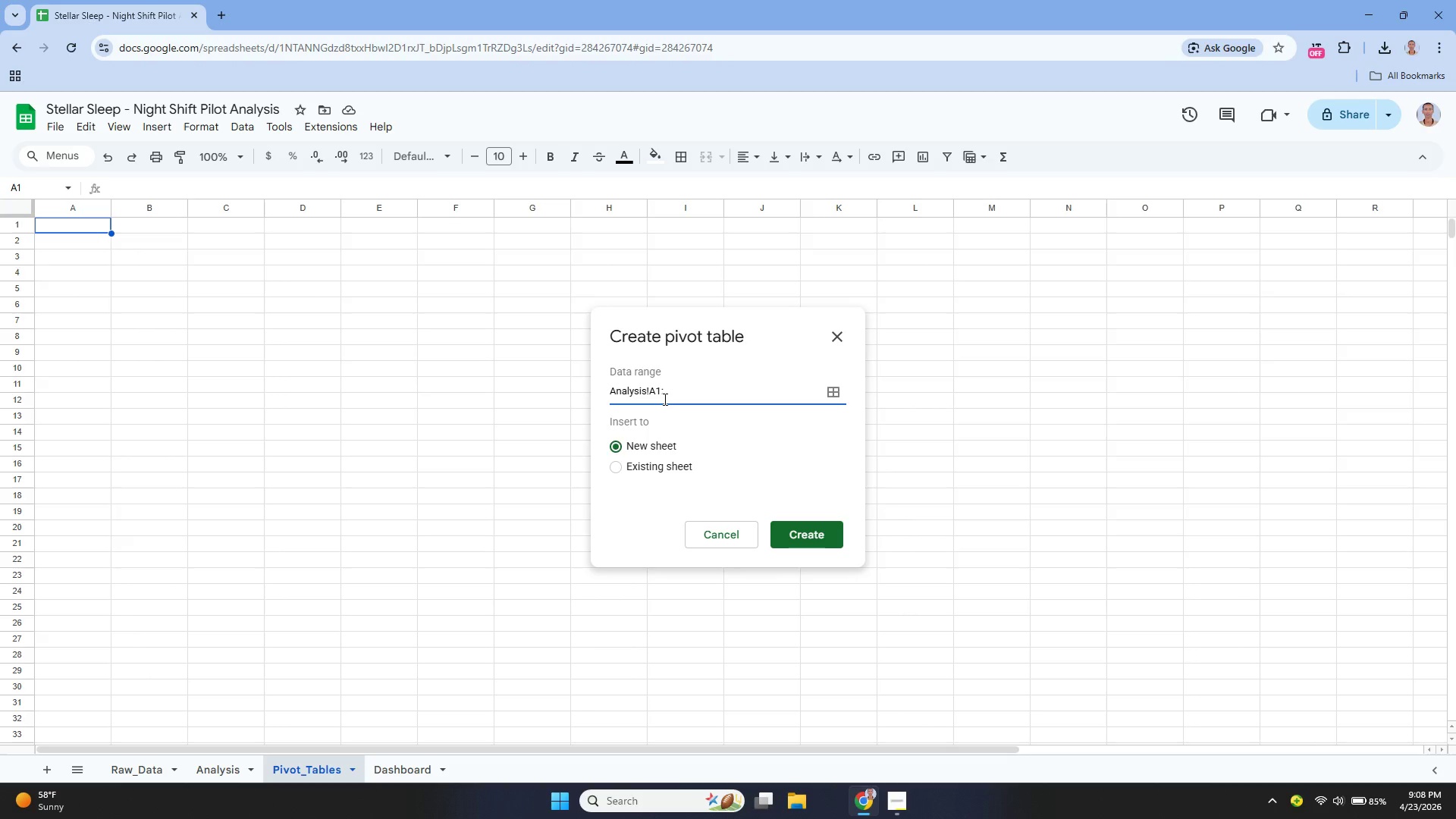 
type(L81)
 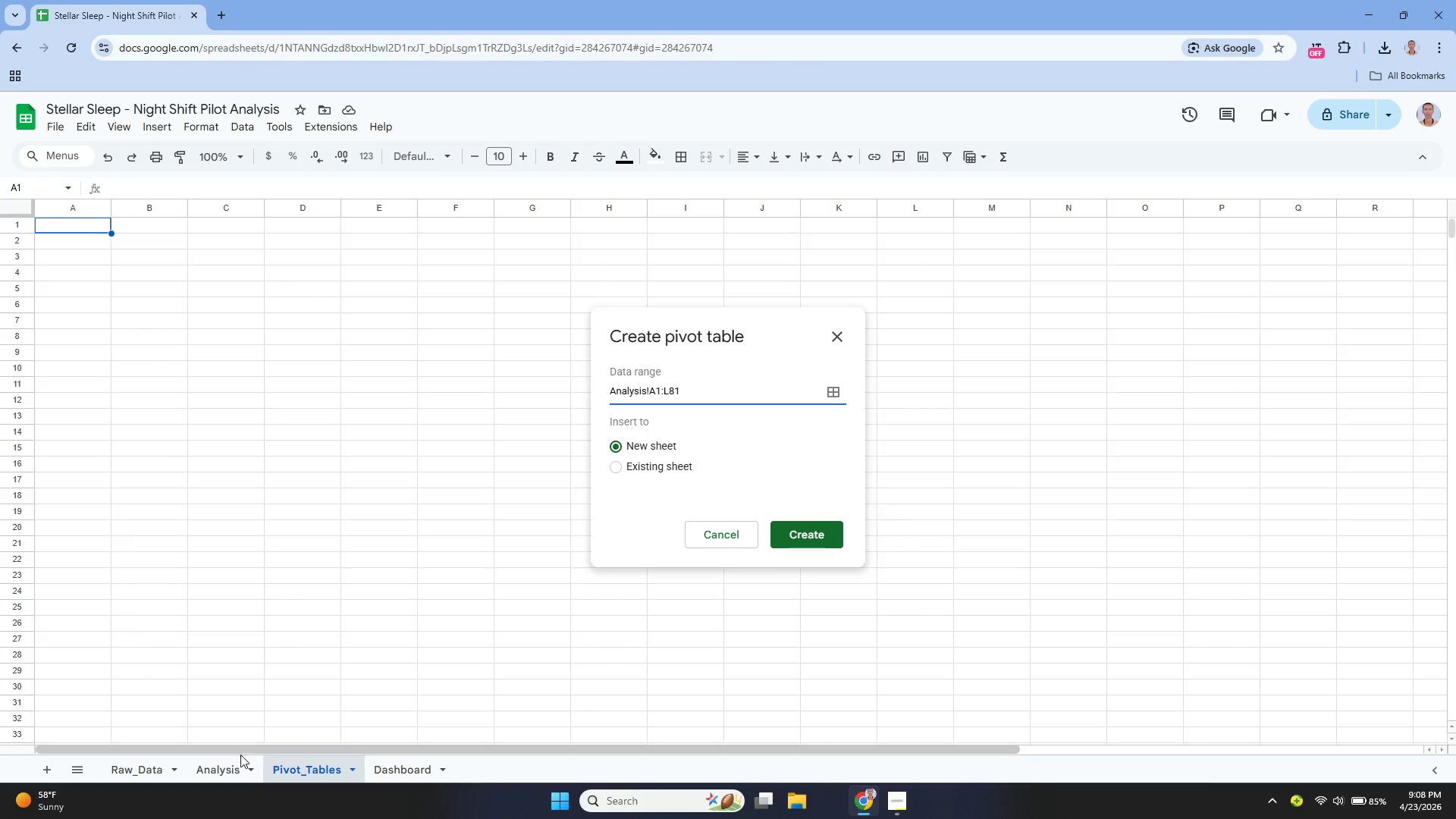 
left_click([236, 760])
 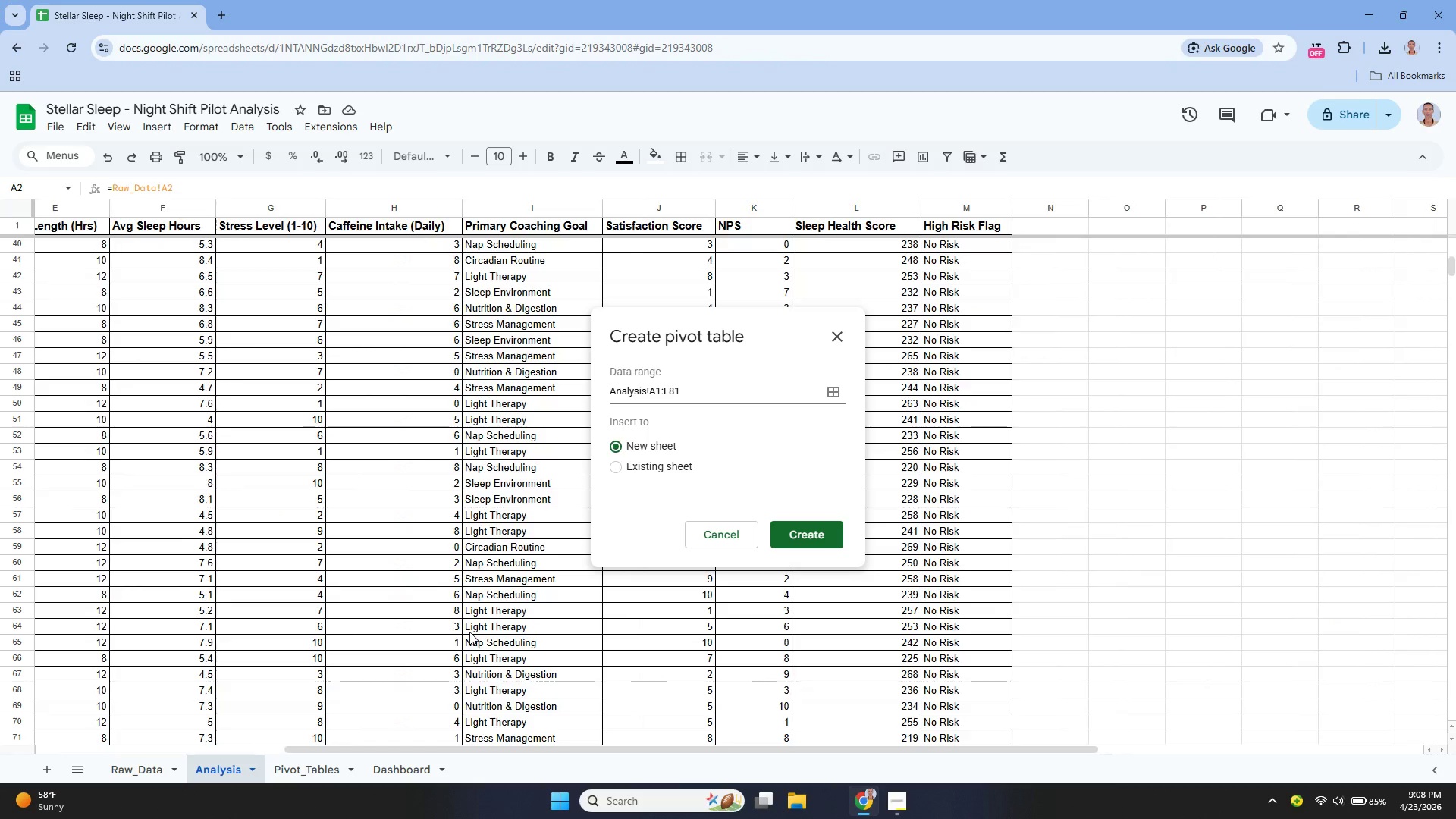 
wait(6.33)
 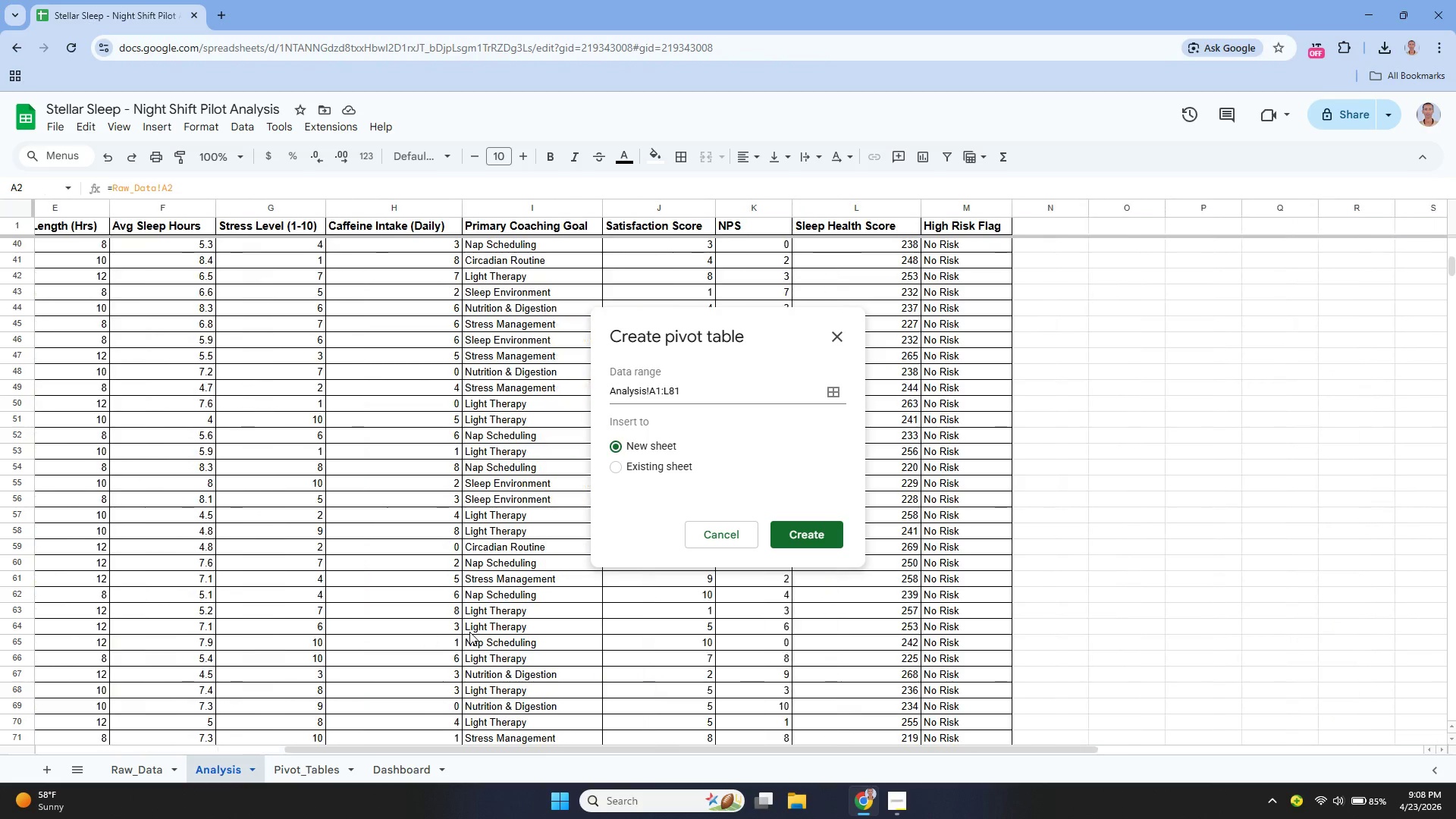 
left_click([312, 770])
 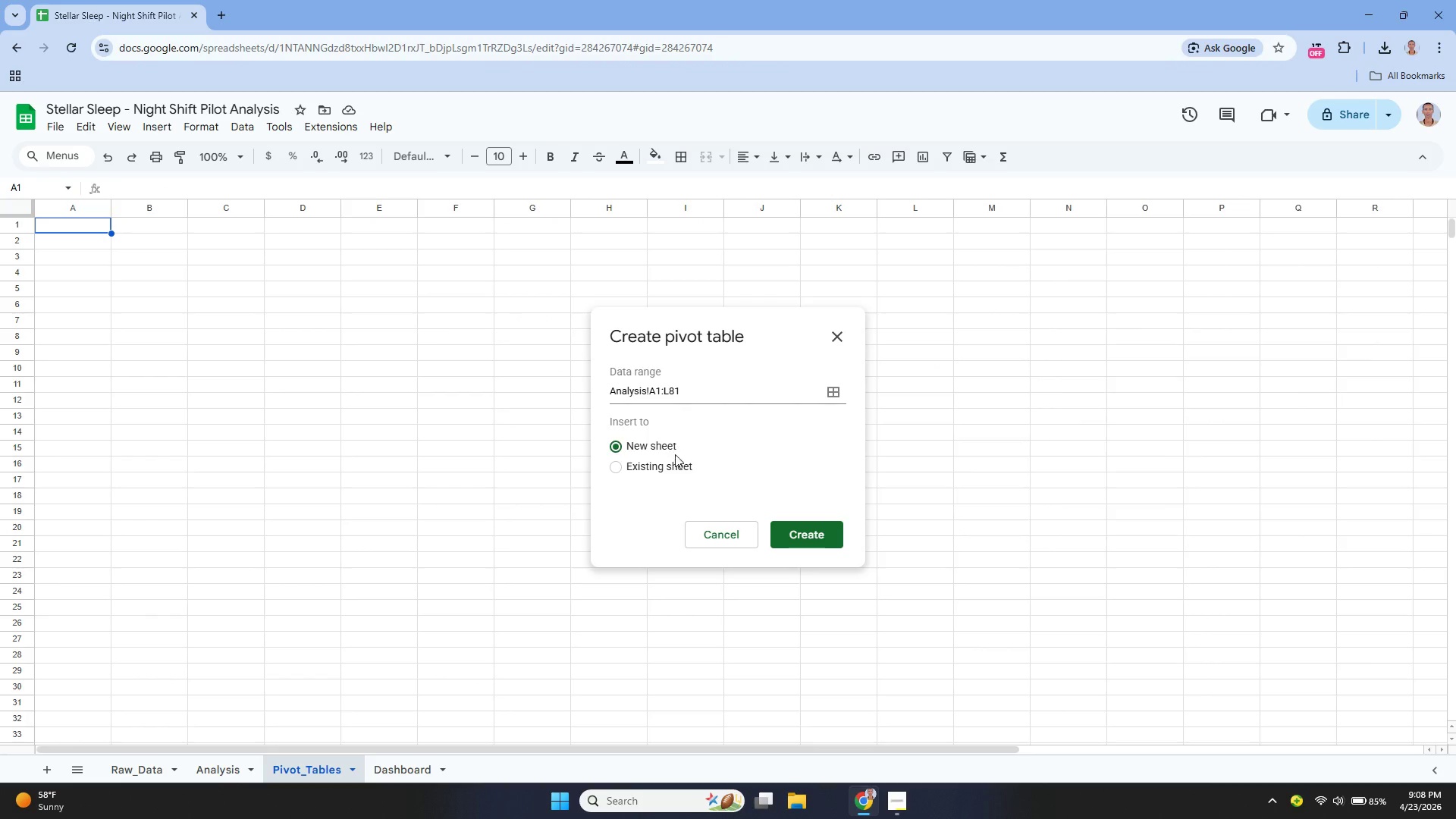 
left_click([651, 469])
 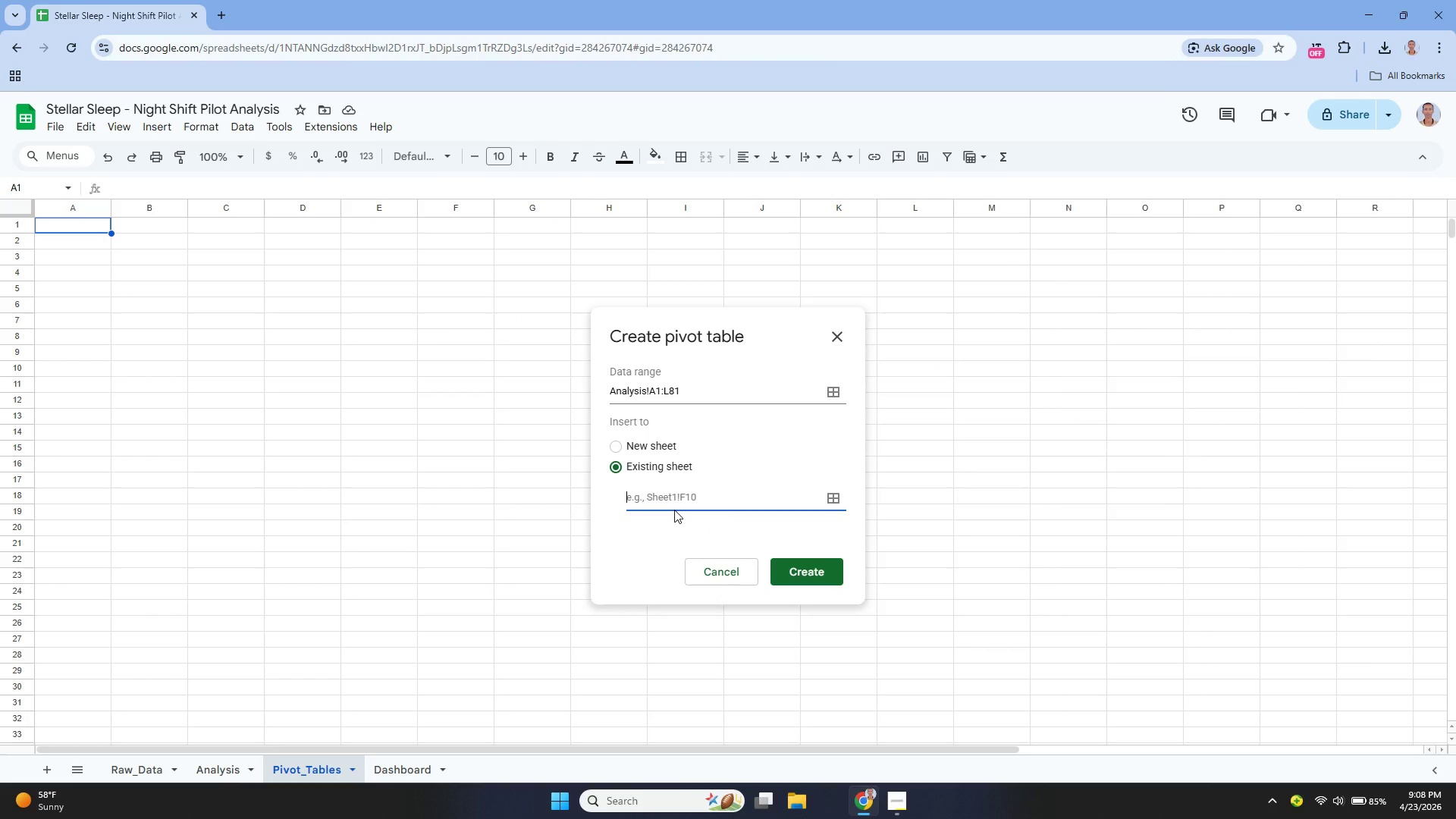 
wait(8.95)
 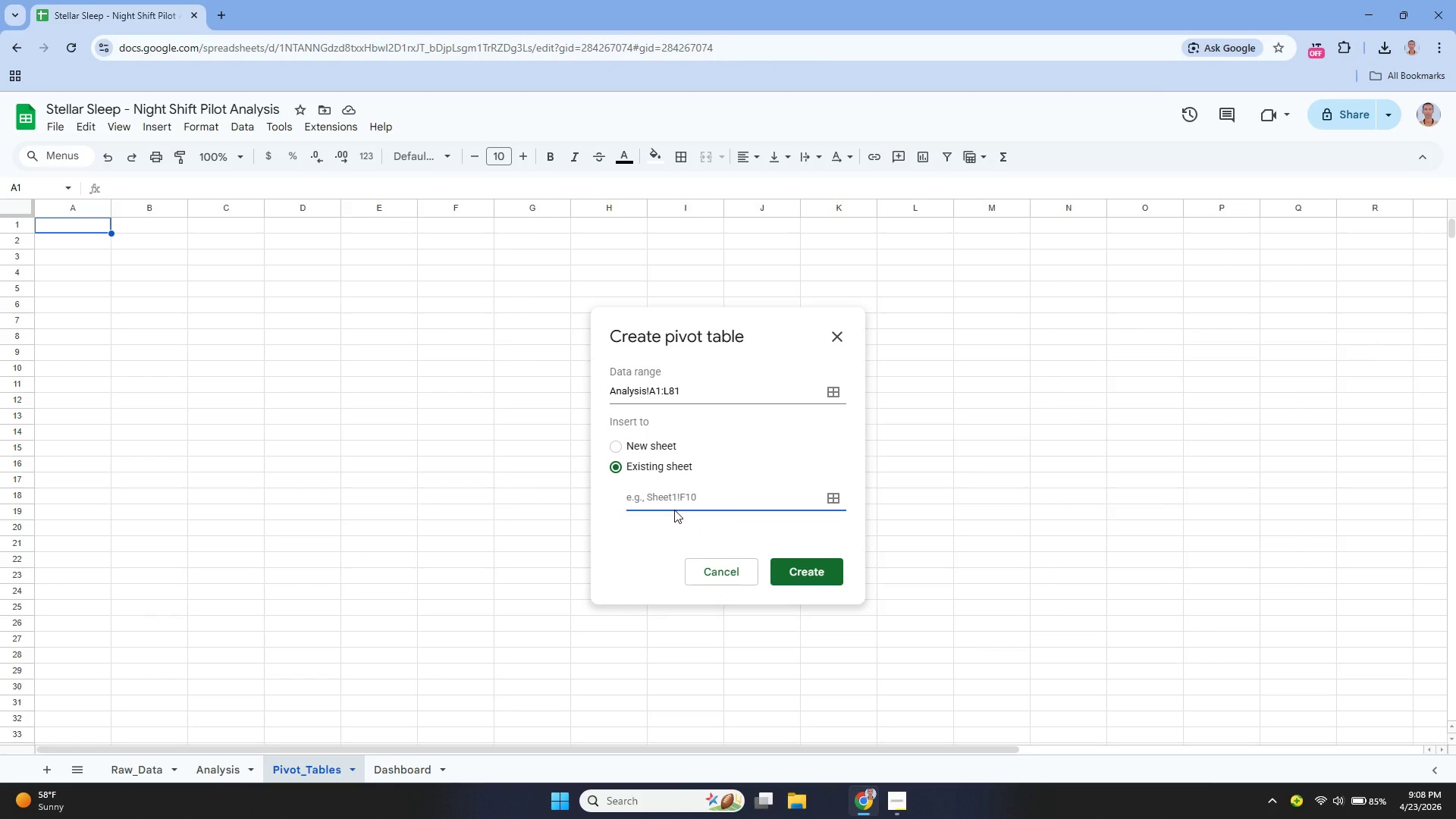 
type(A1)
 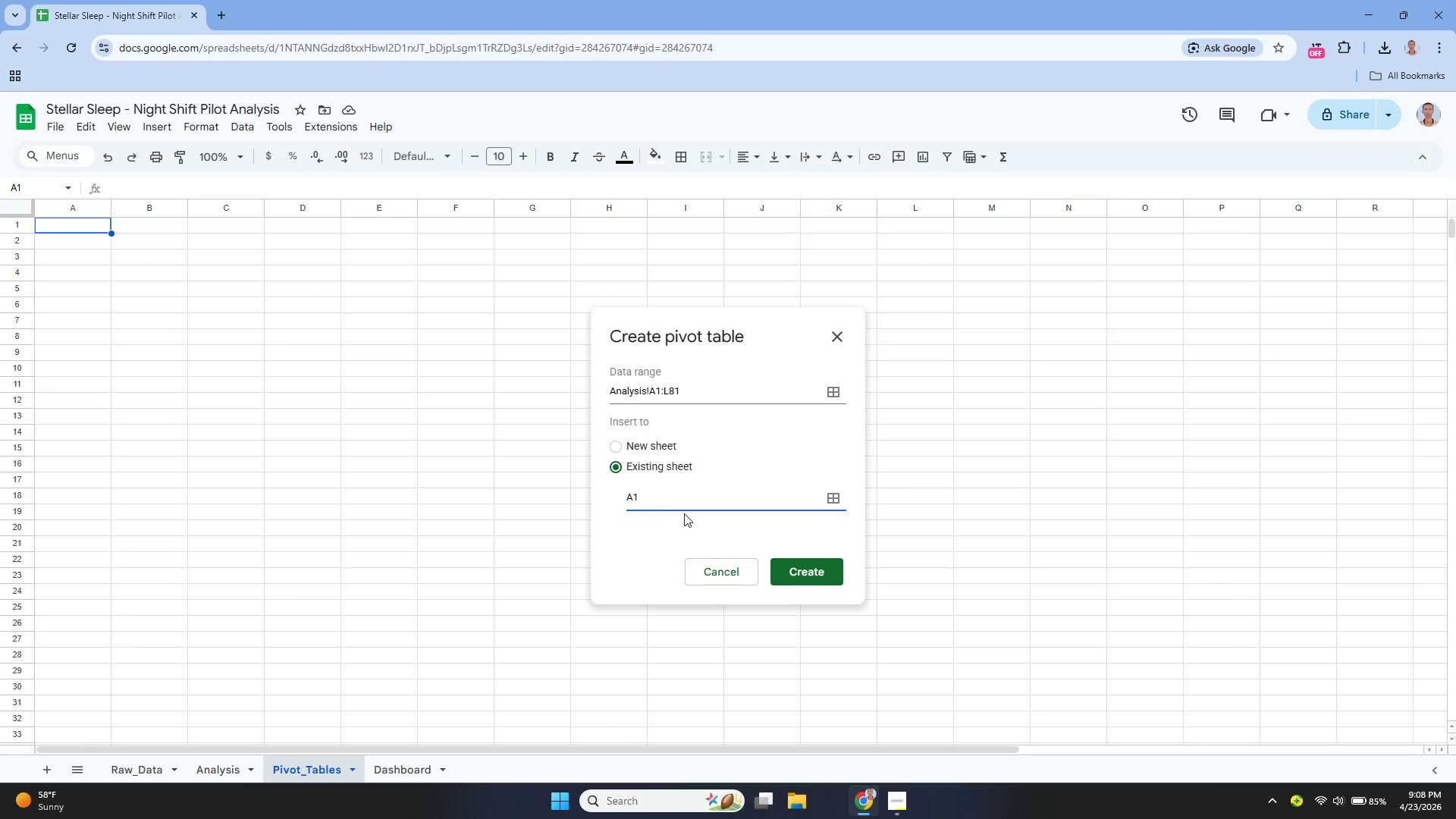 
left_click([684, 514])
 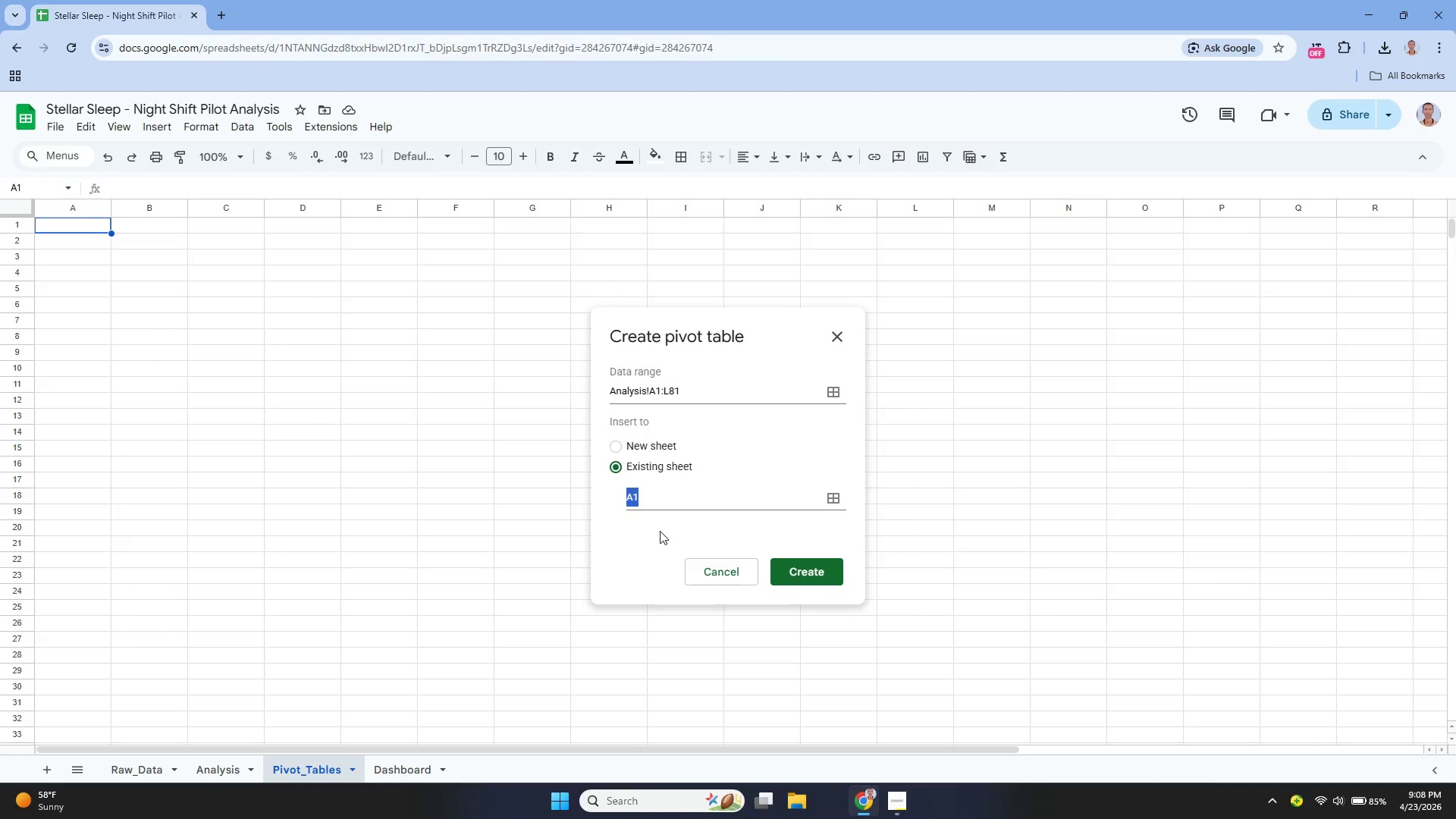 
left_click([660, 531])
 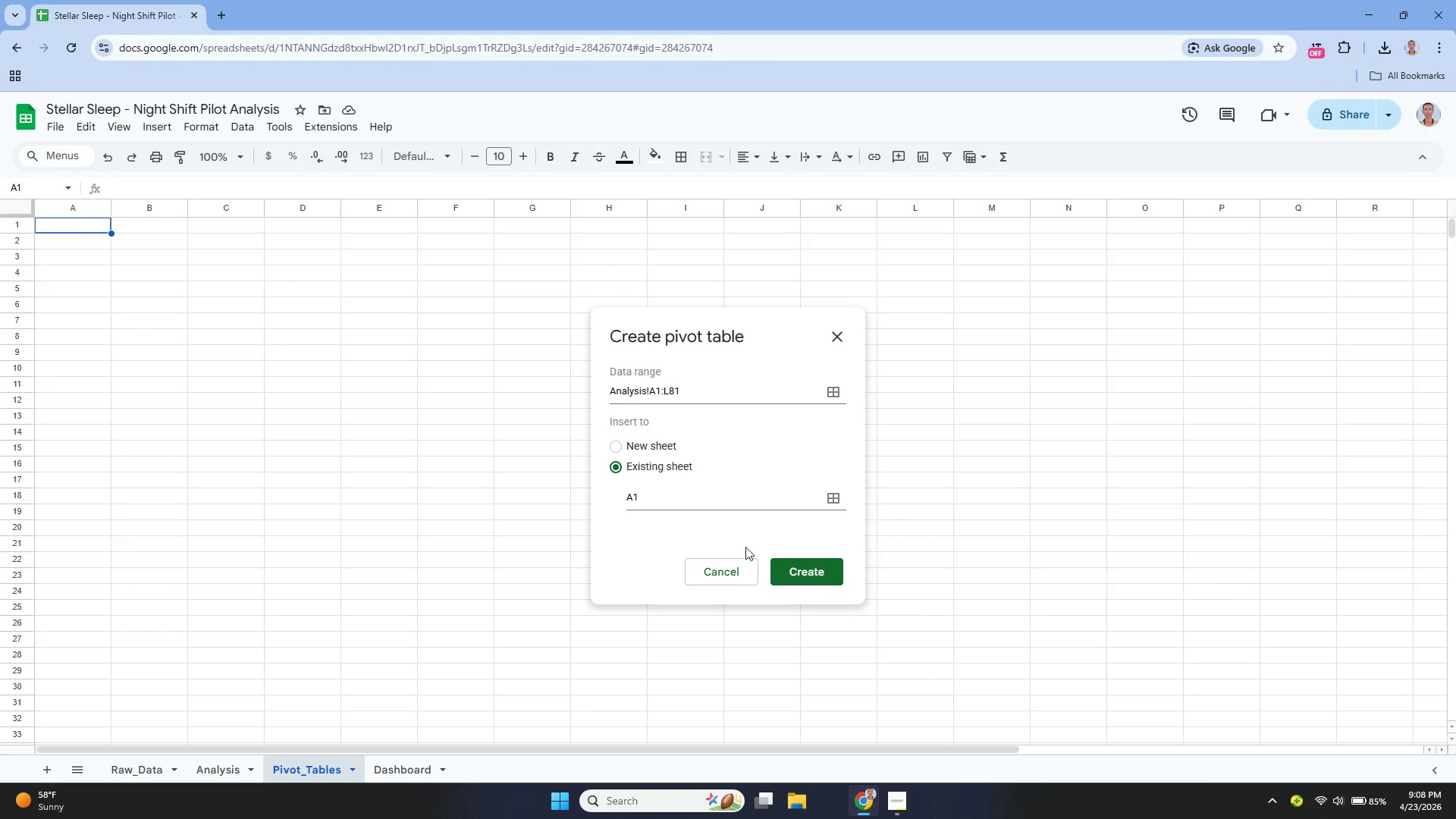 
left_click([803, 566])
 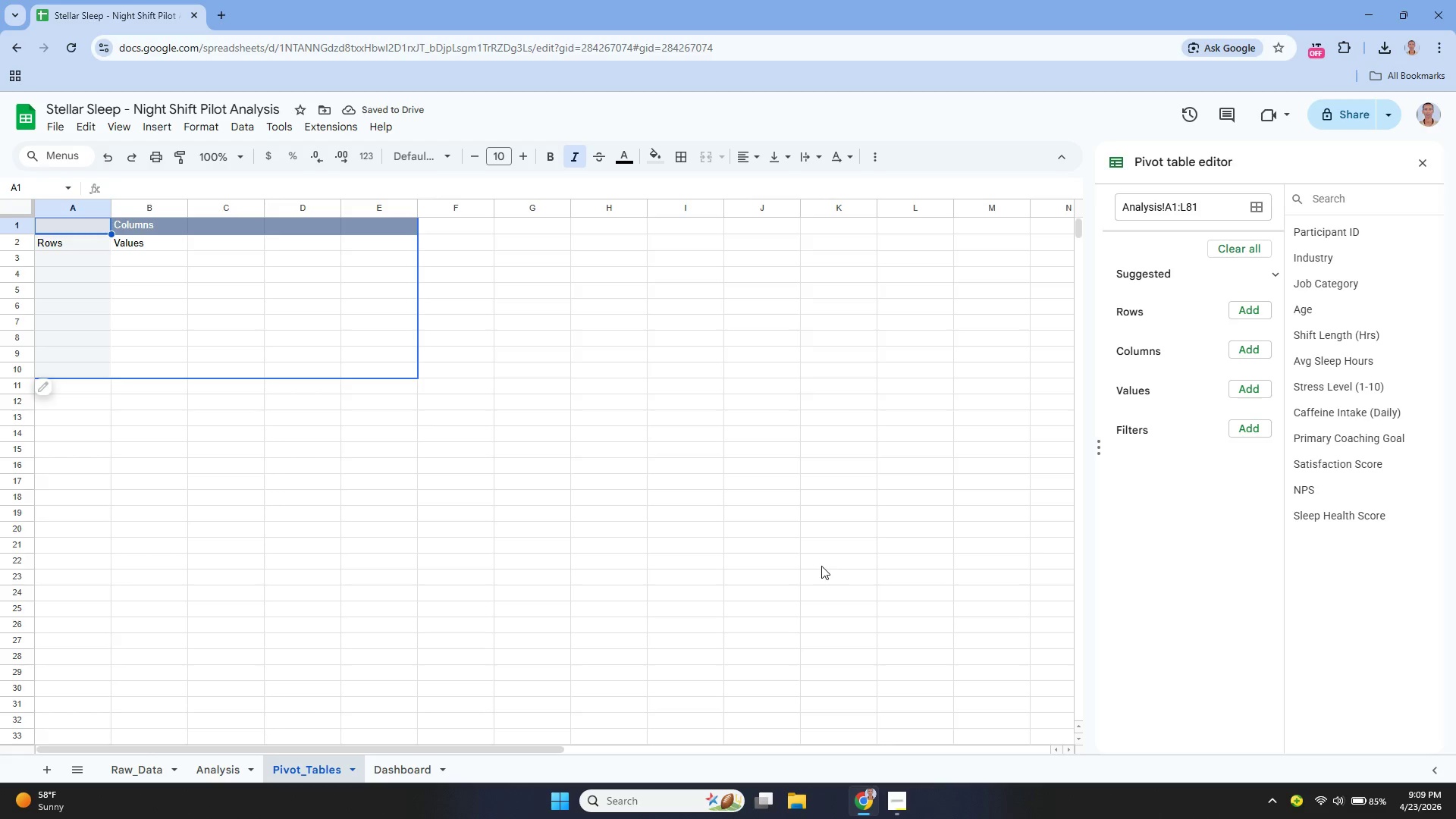 
wait(5.55)
 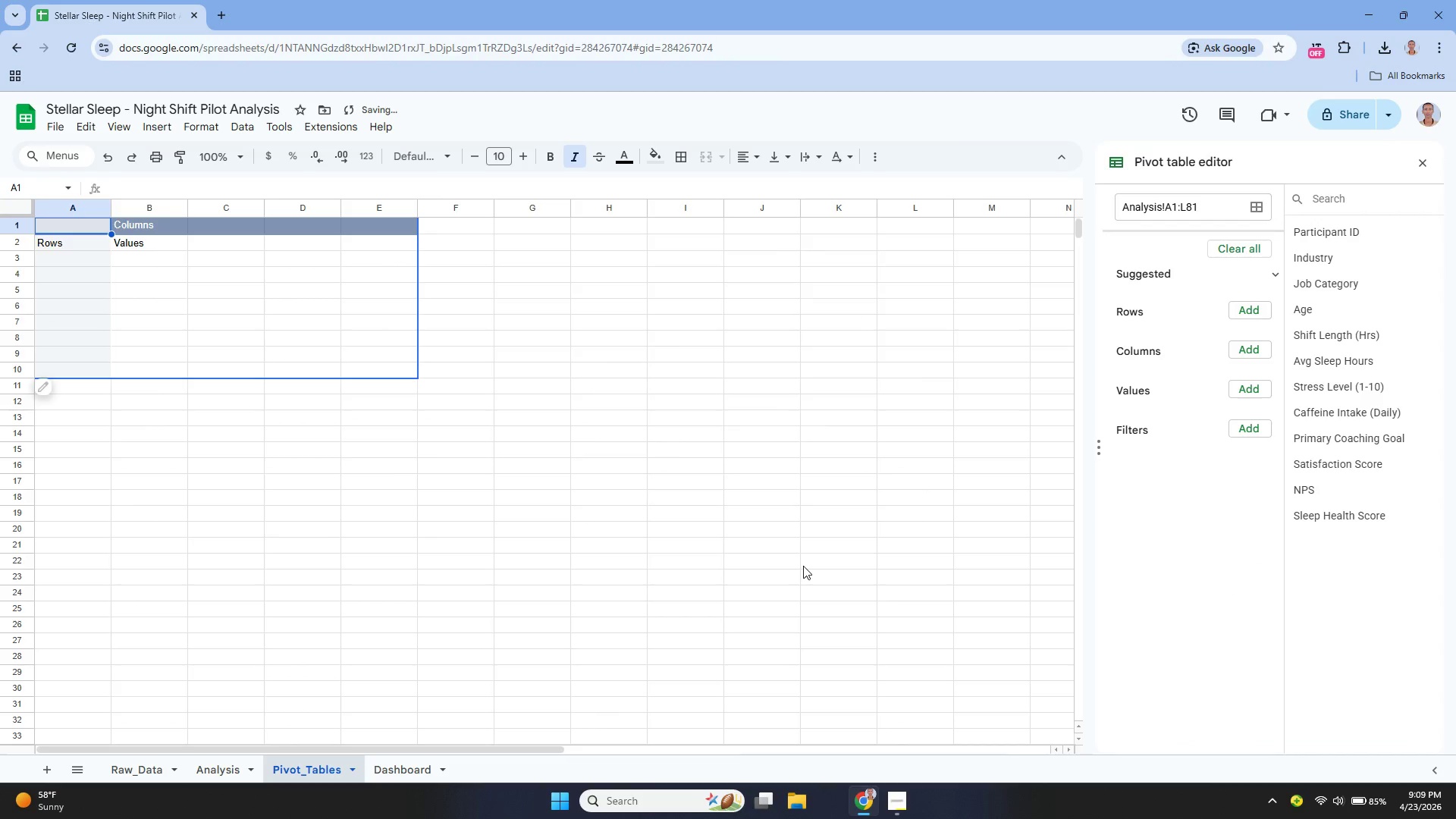 
left_click([1247, 304])
 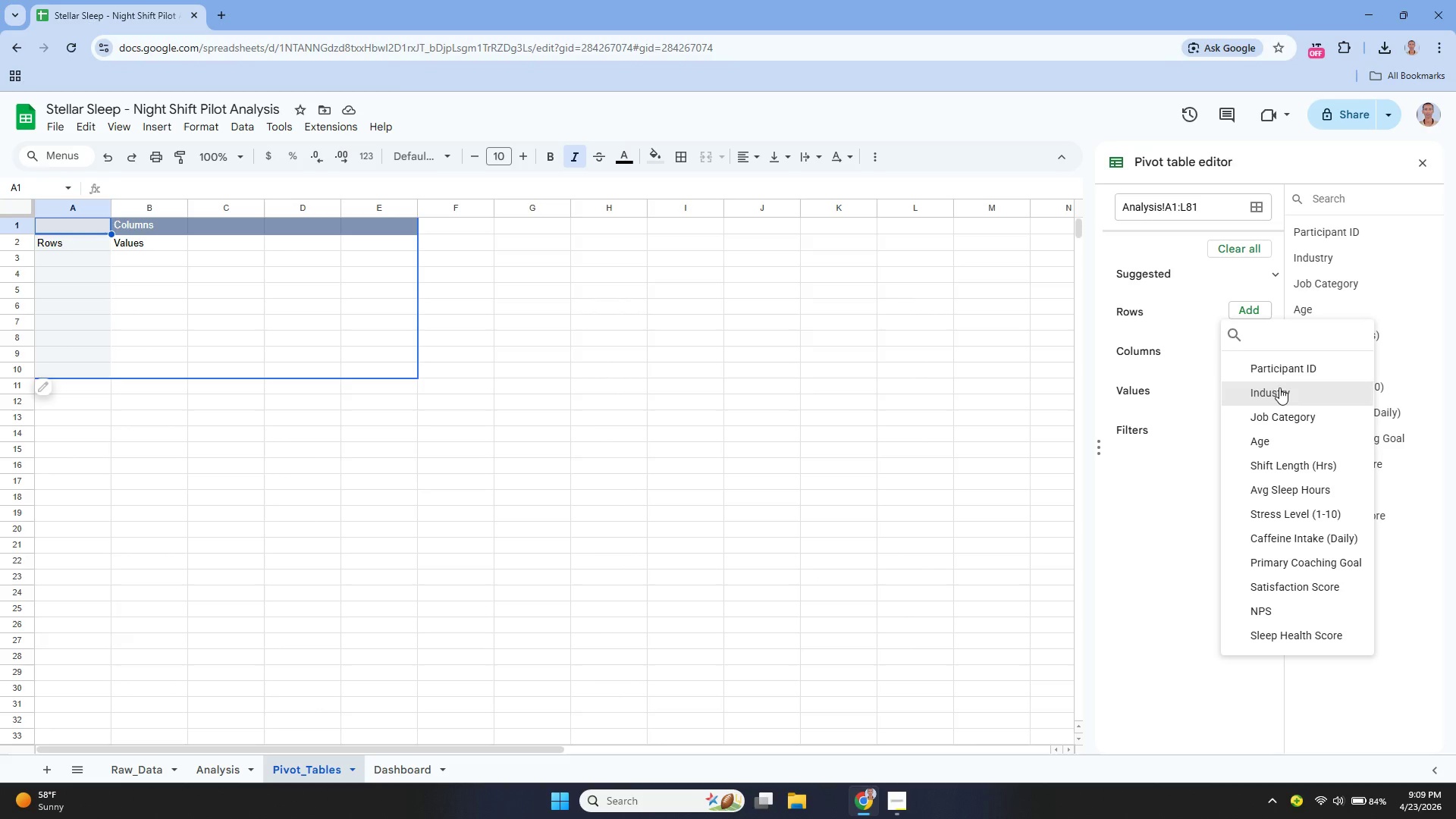 
left_click([1278, 393])
 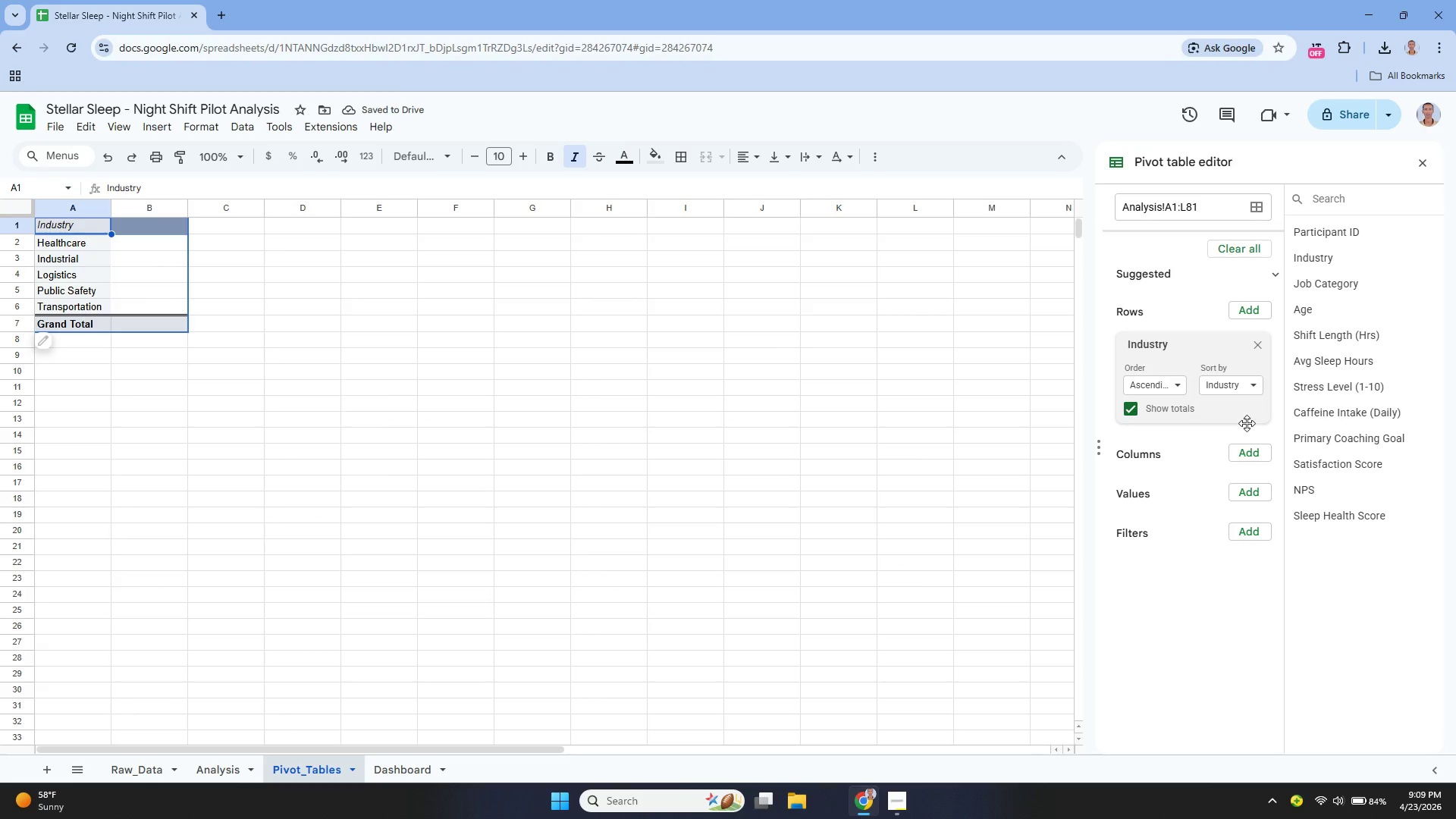 
wait(5.11)
 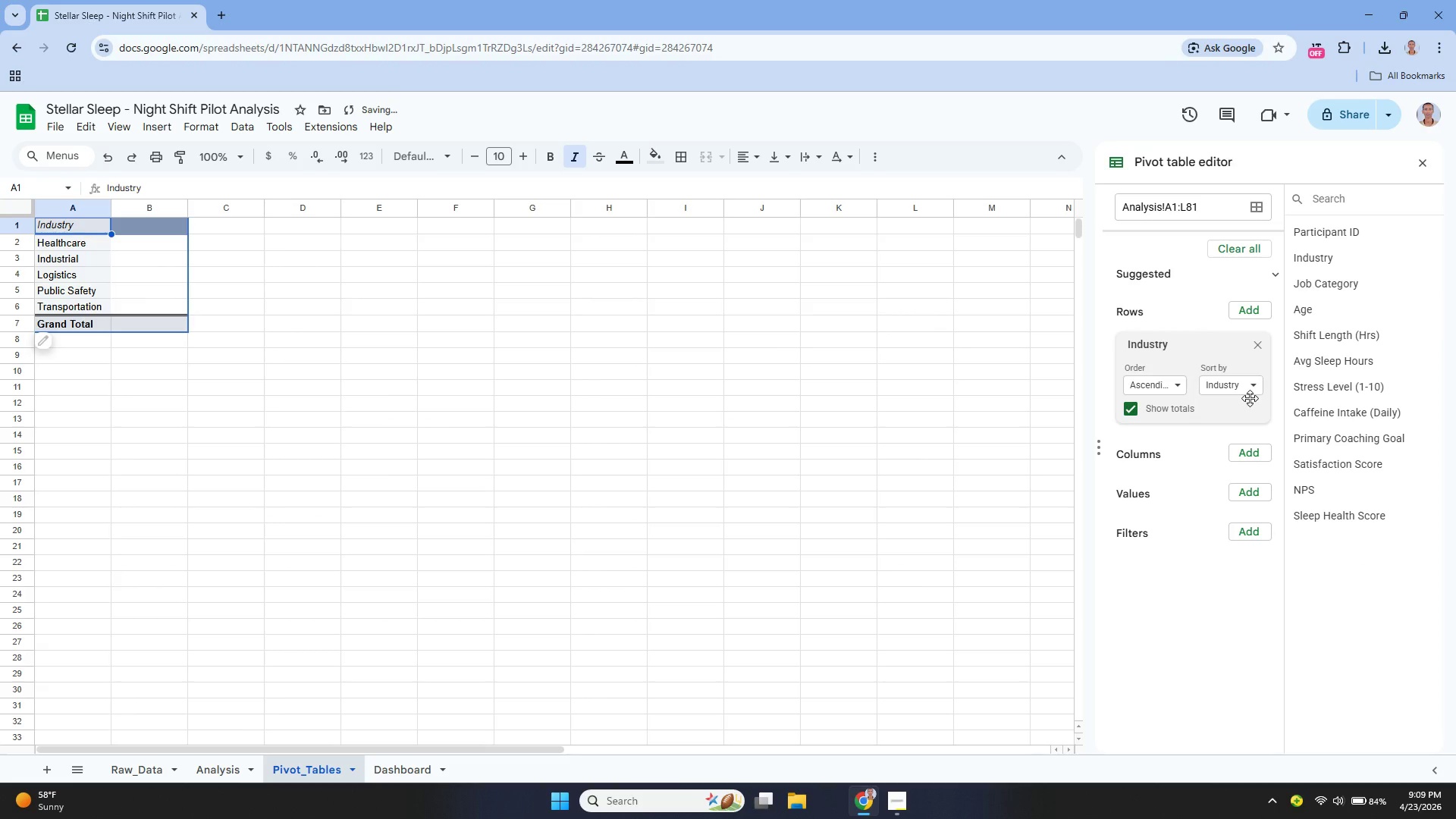 
left_click([1237, 490])
 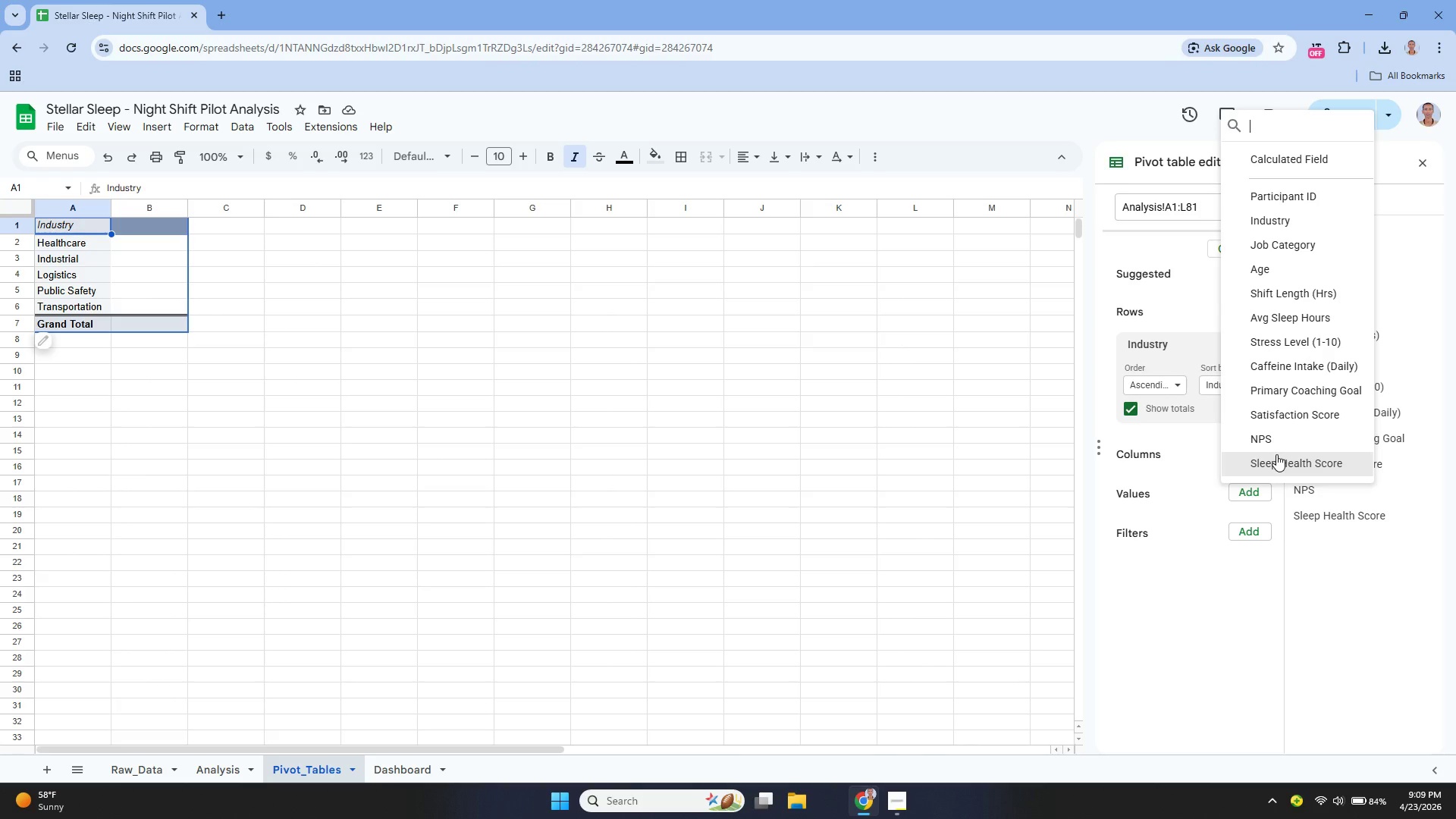 
wait(6.25)
 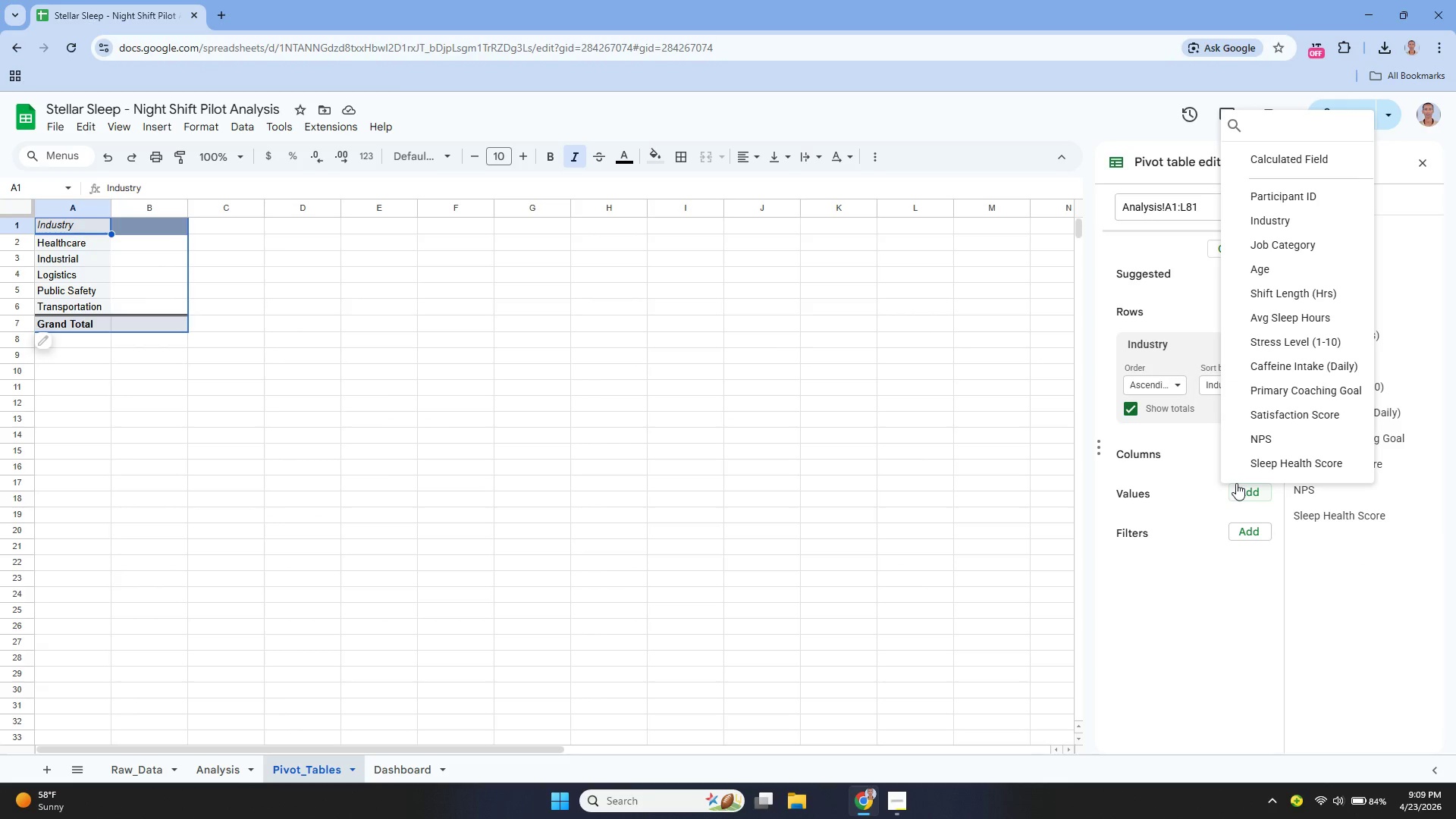 
left_click([1276, 453])
 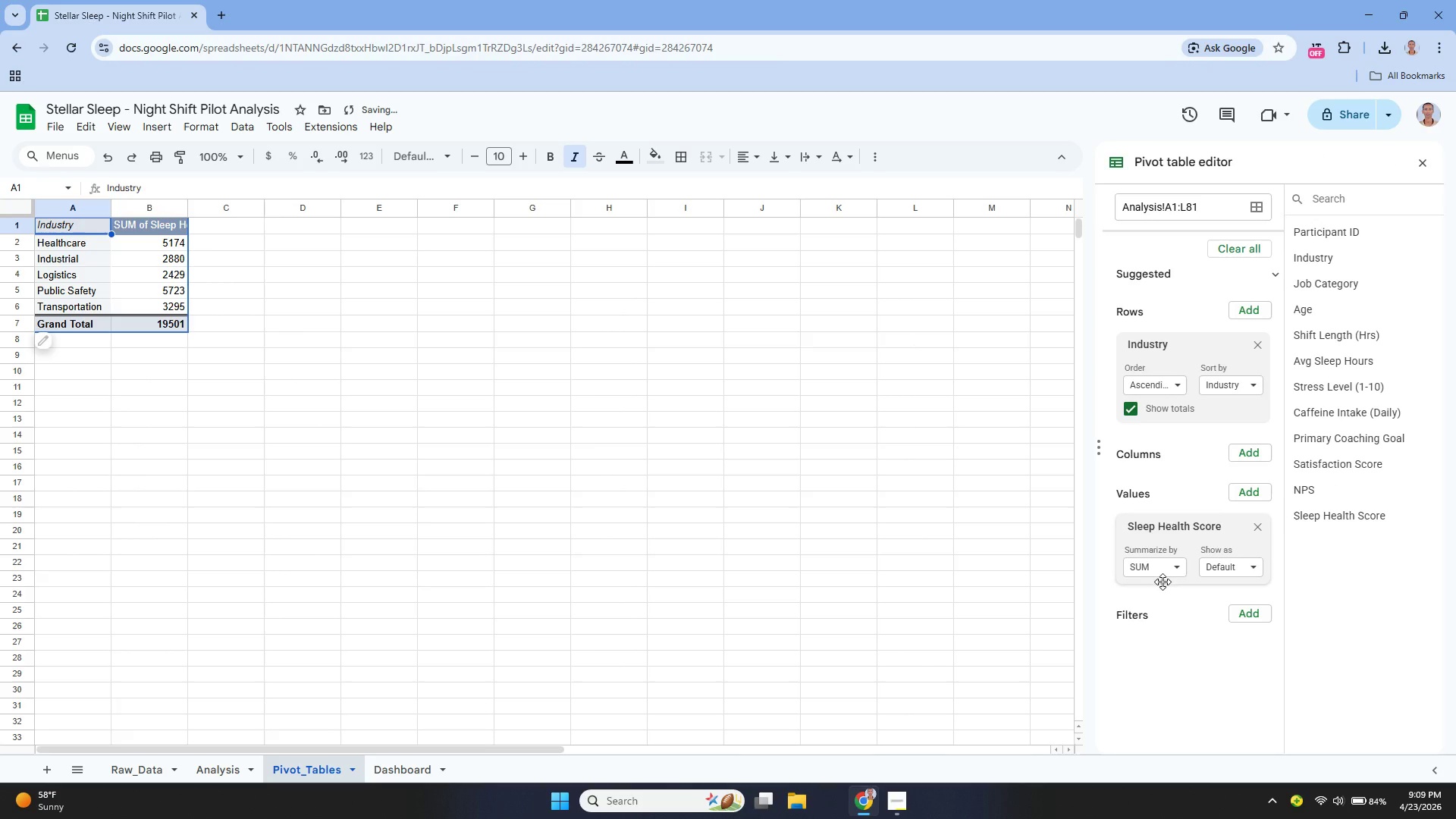 
left_click([1162, 570])
 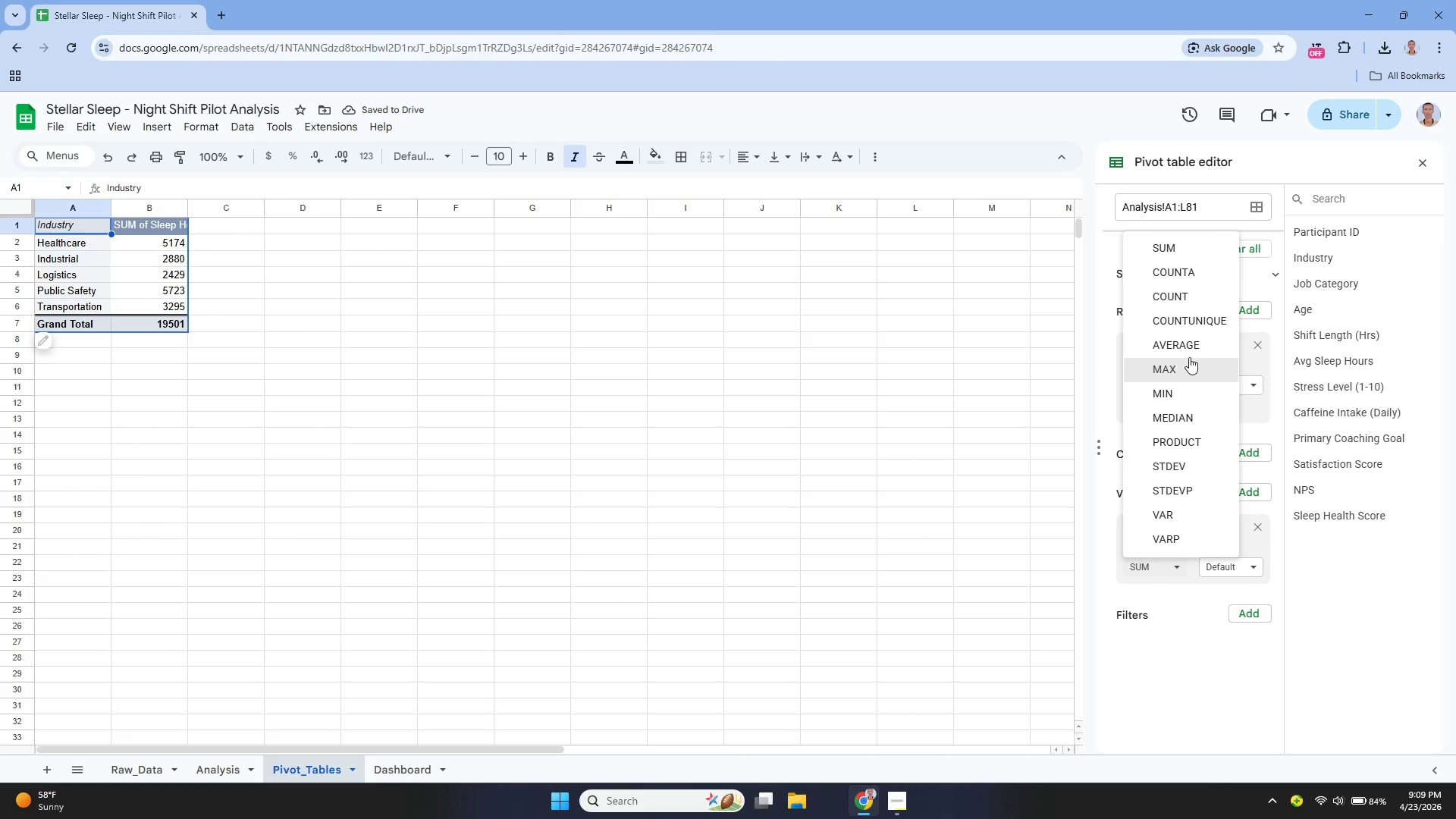 
left_click([1185, 350])
 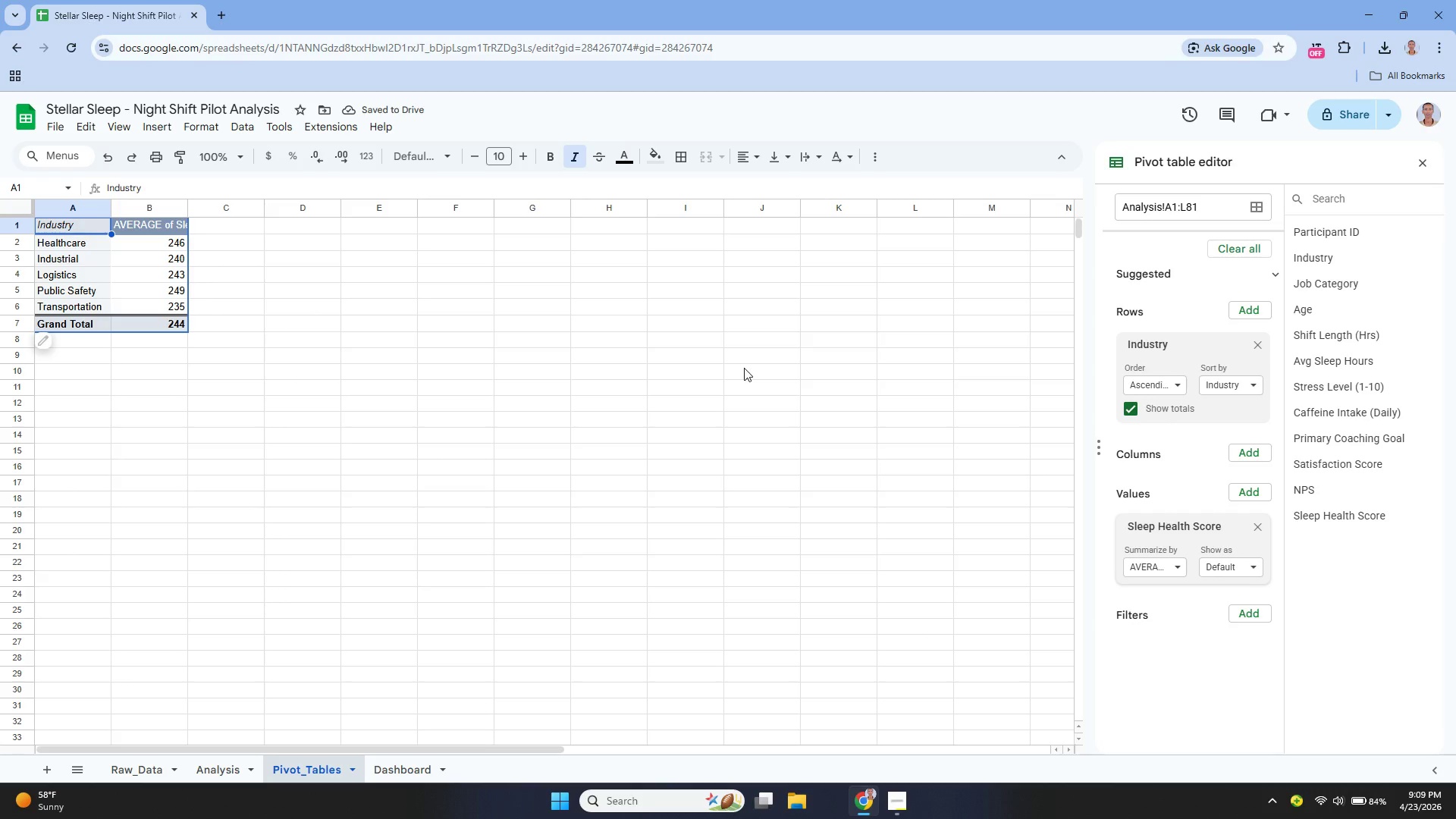 
double_click([131, 226])
 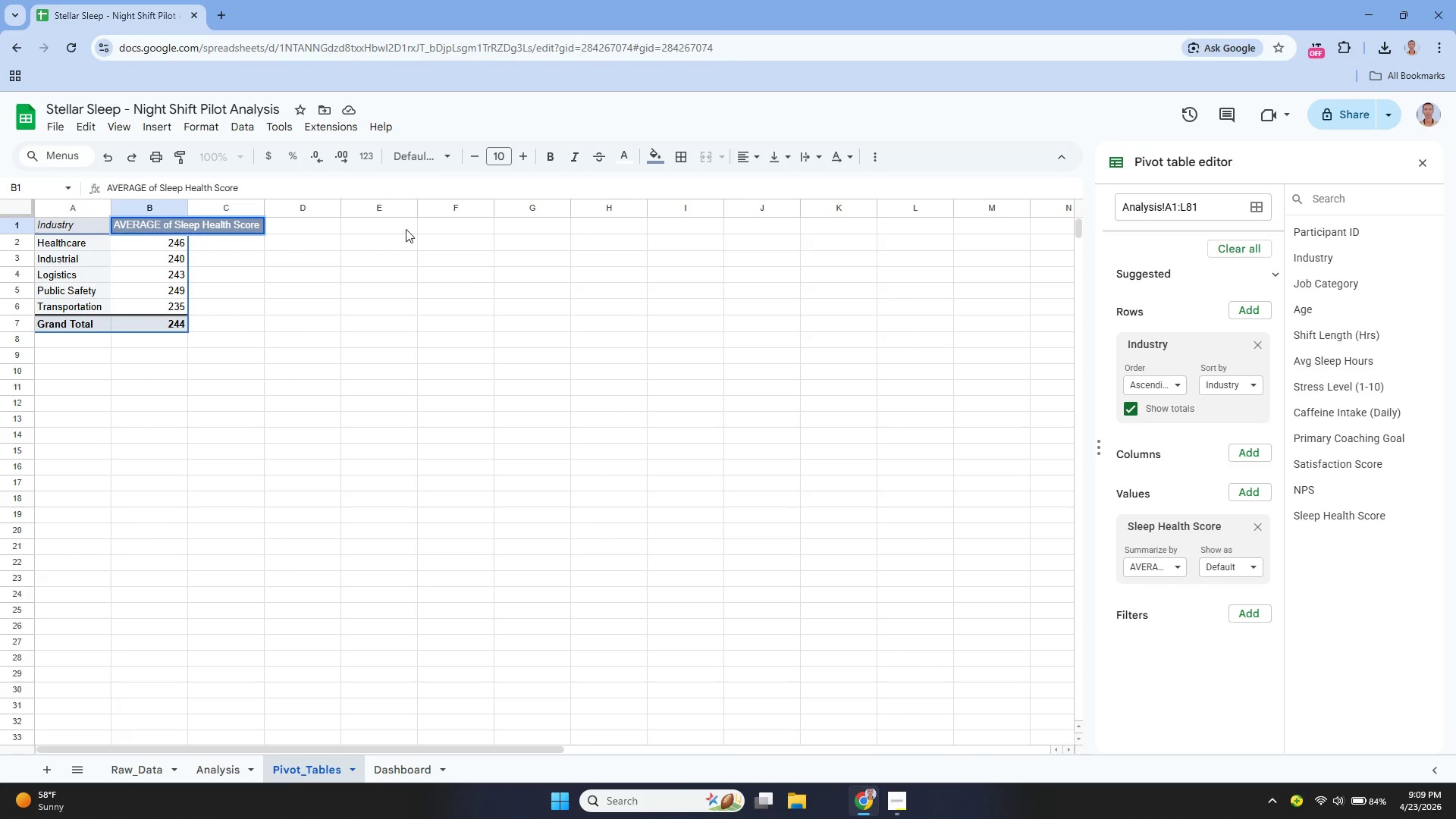 
hold_key(key=ArrowLeft, duration=0.83)
 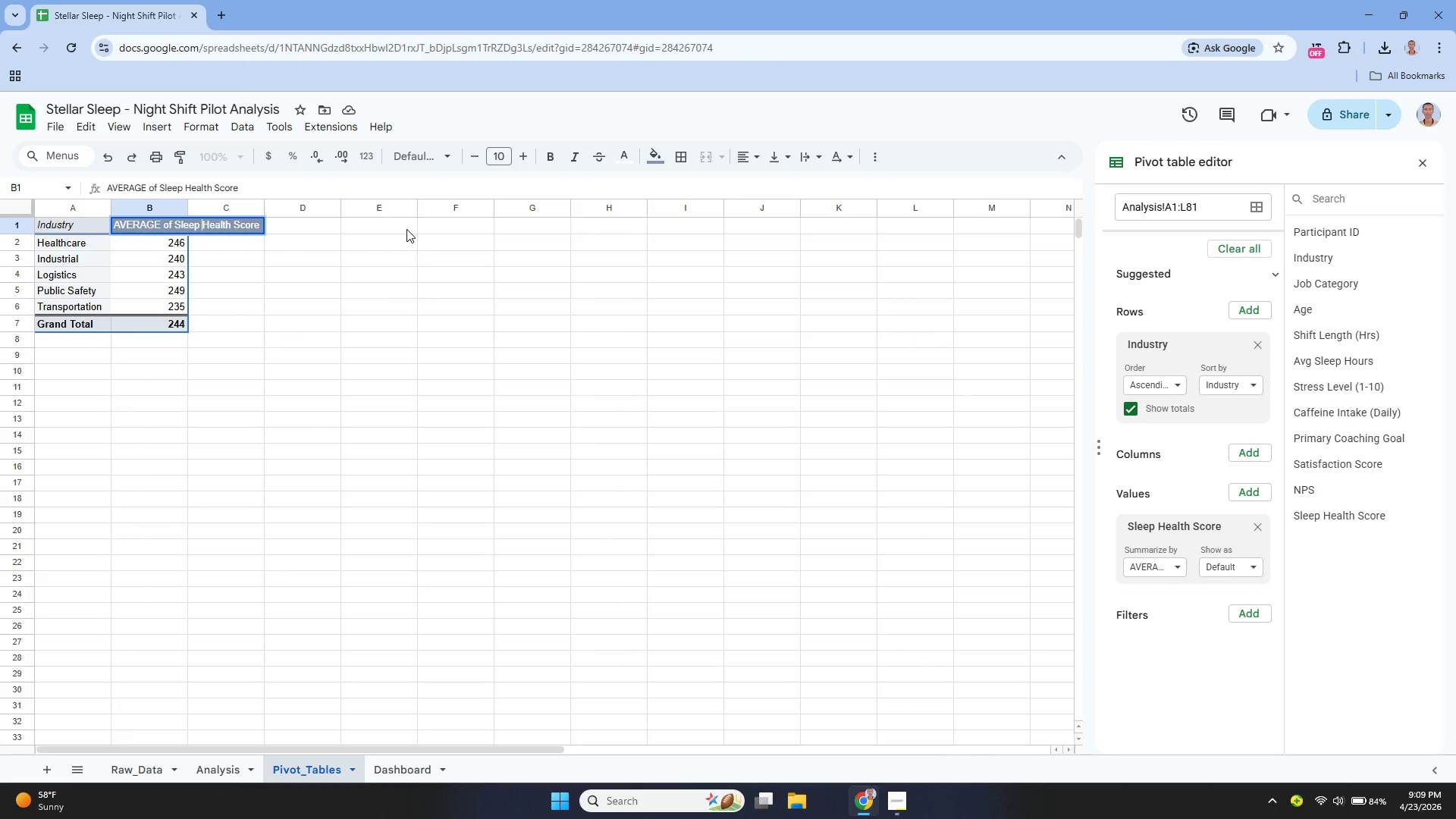 
key(ArrowLeft)
 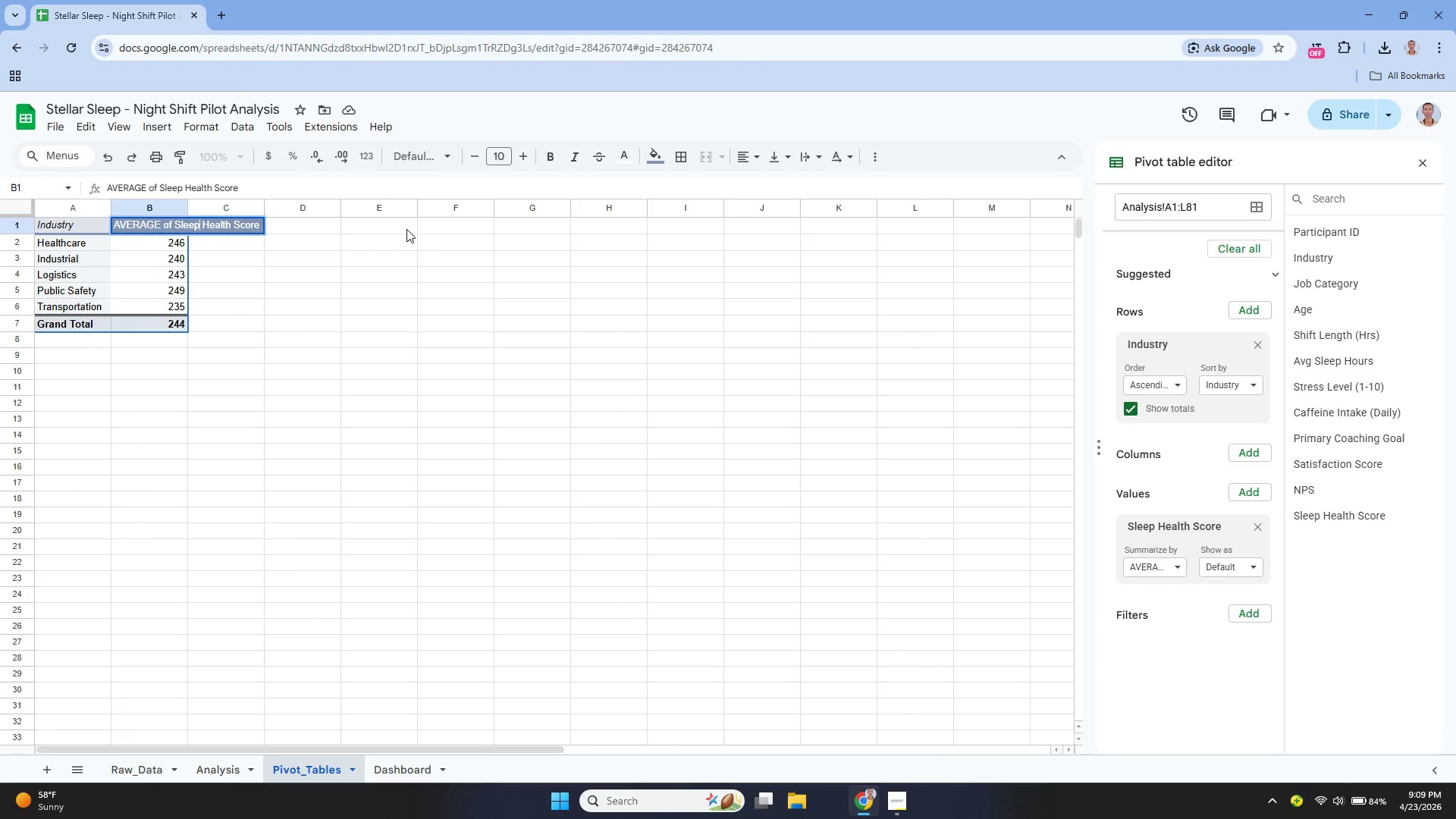 
hold_key(key=ArrowLeft, duration=0.7)
 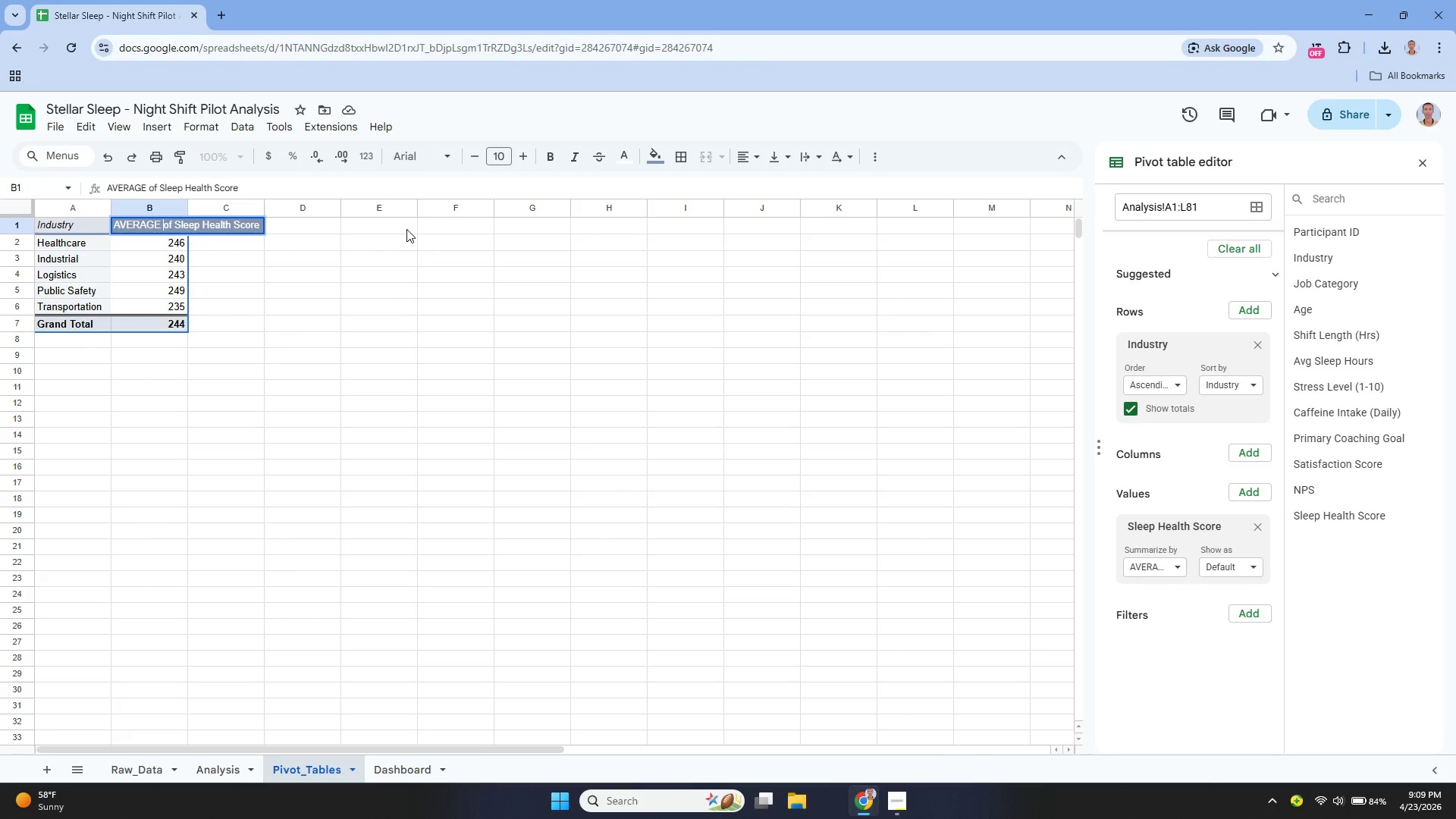 
key(ArrowLeft)
 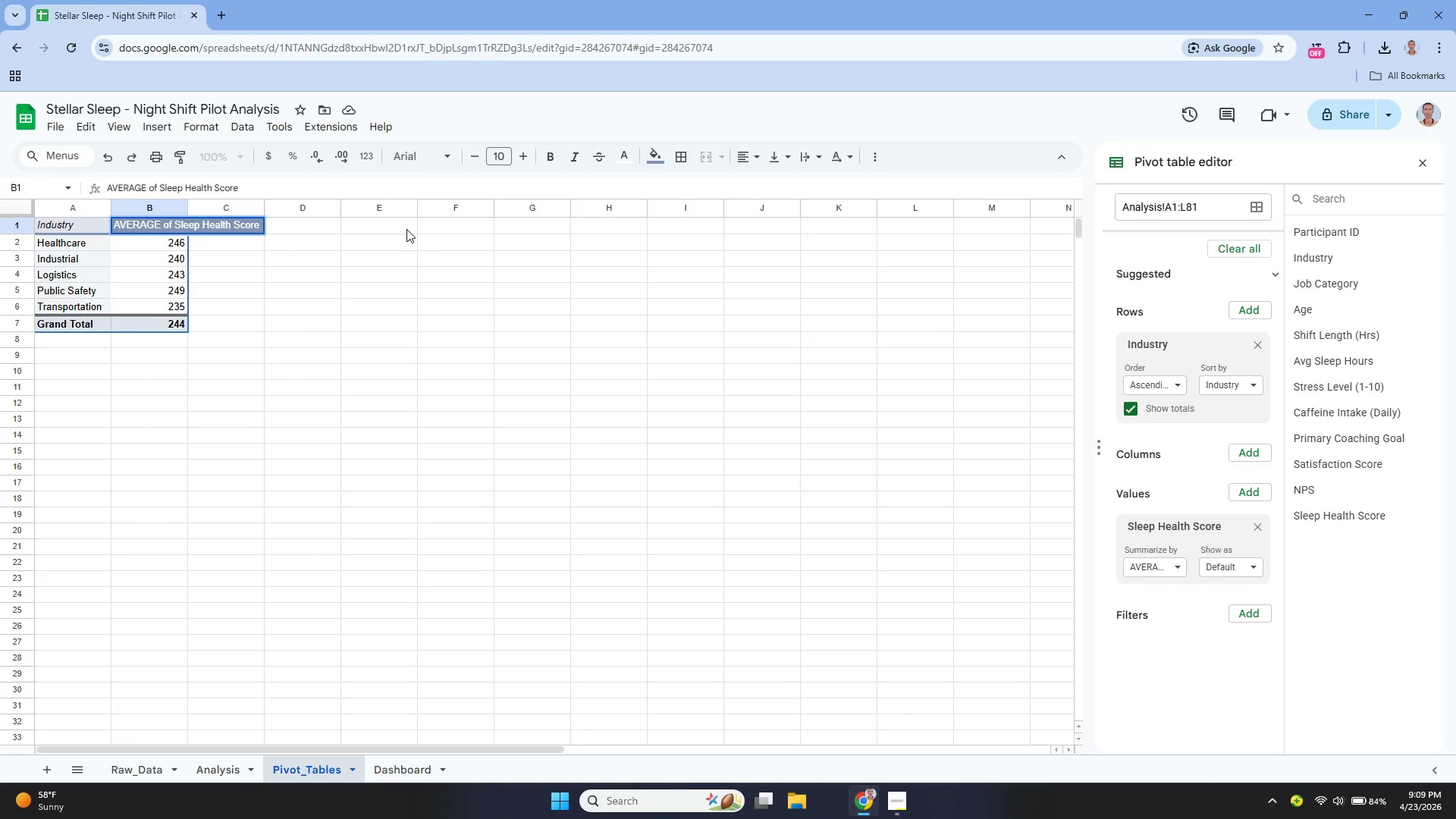 
key(Backspace)
key(Backspace)
key(Backspace)
key(Backspace)
key(Backspace)
key(Backspace)
type(verage)
 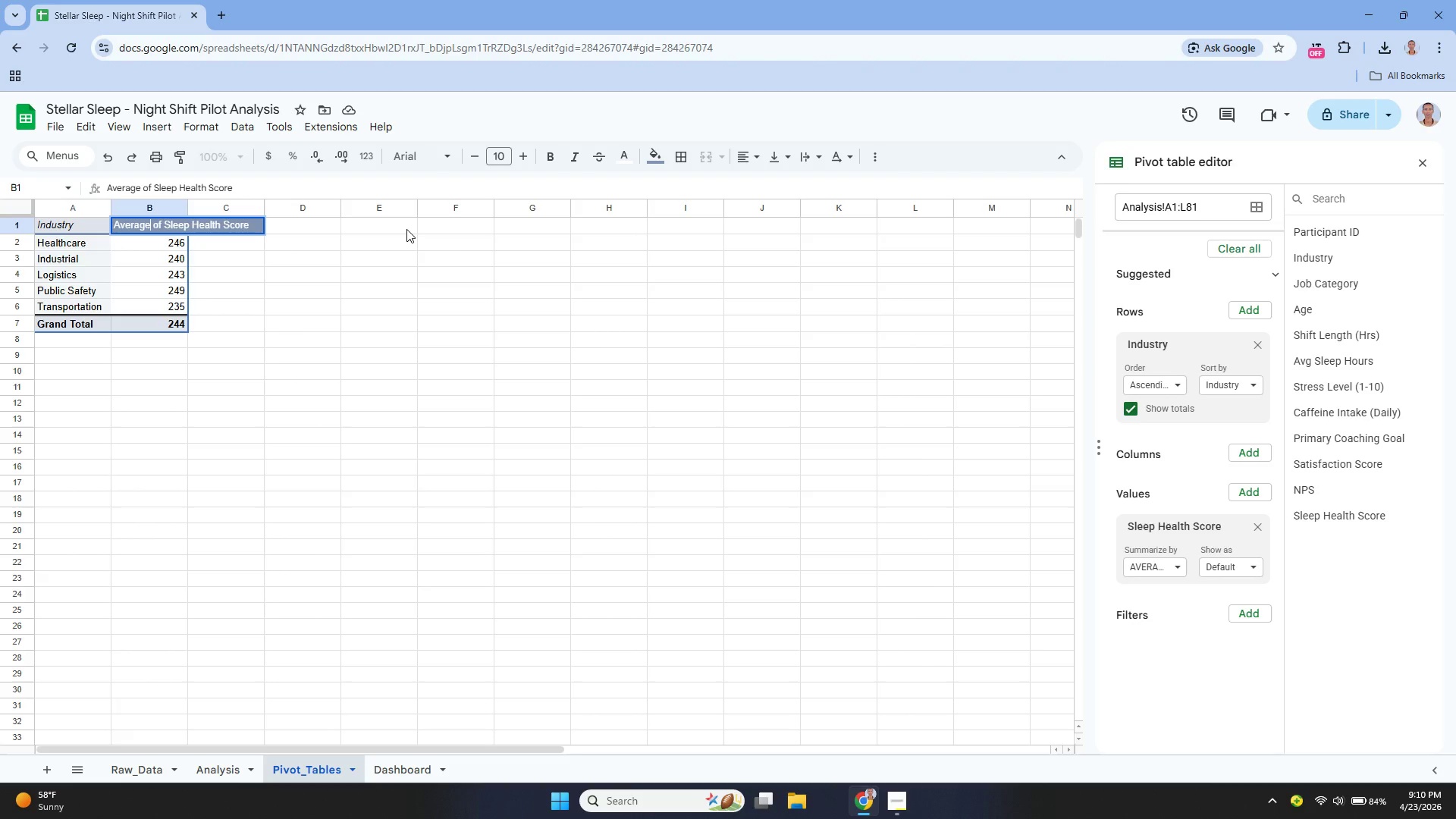 
wait(31.77)
 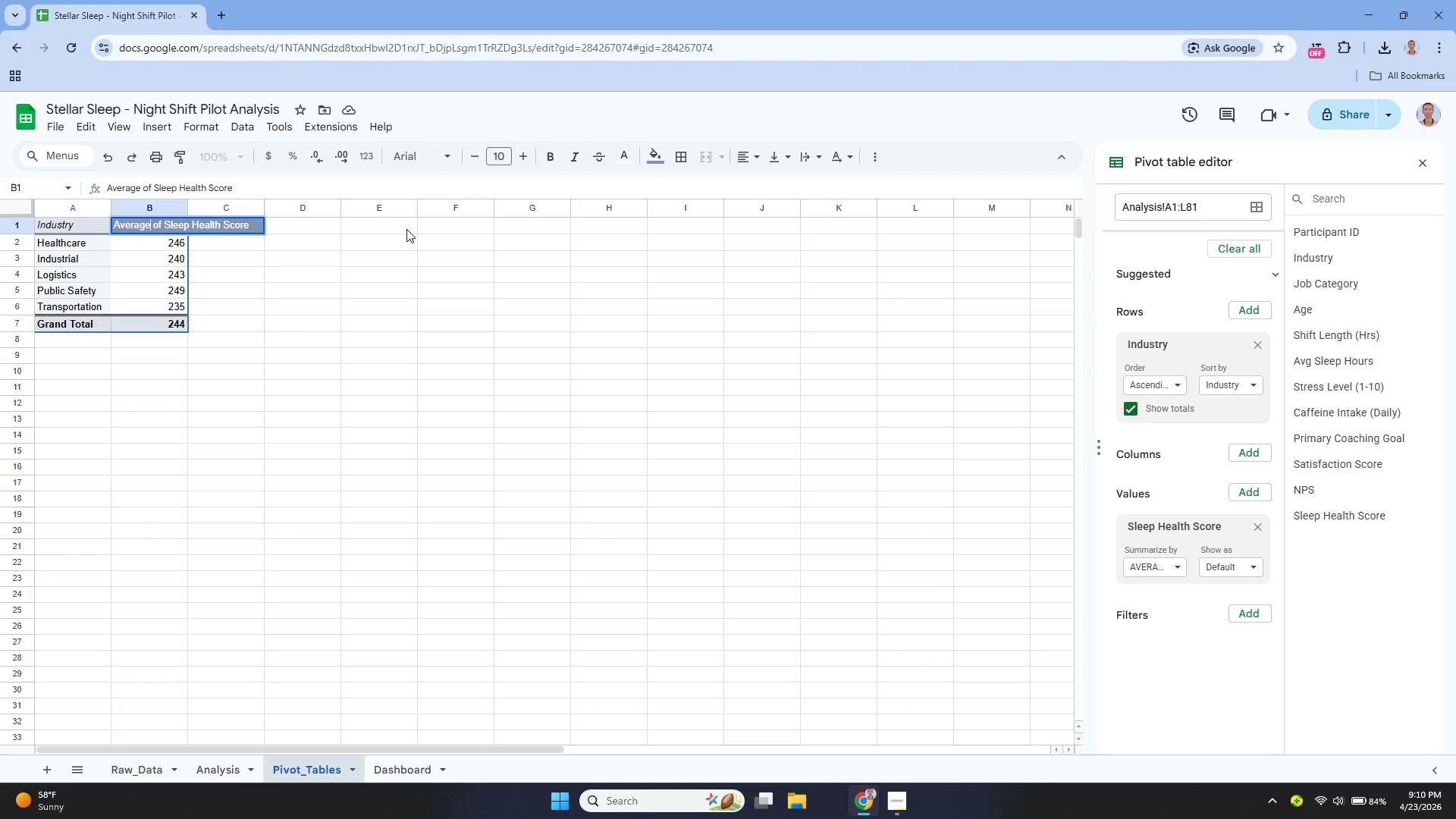 
key(Enter)
 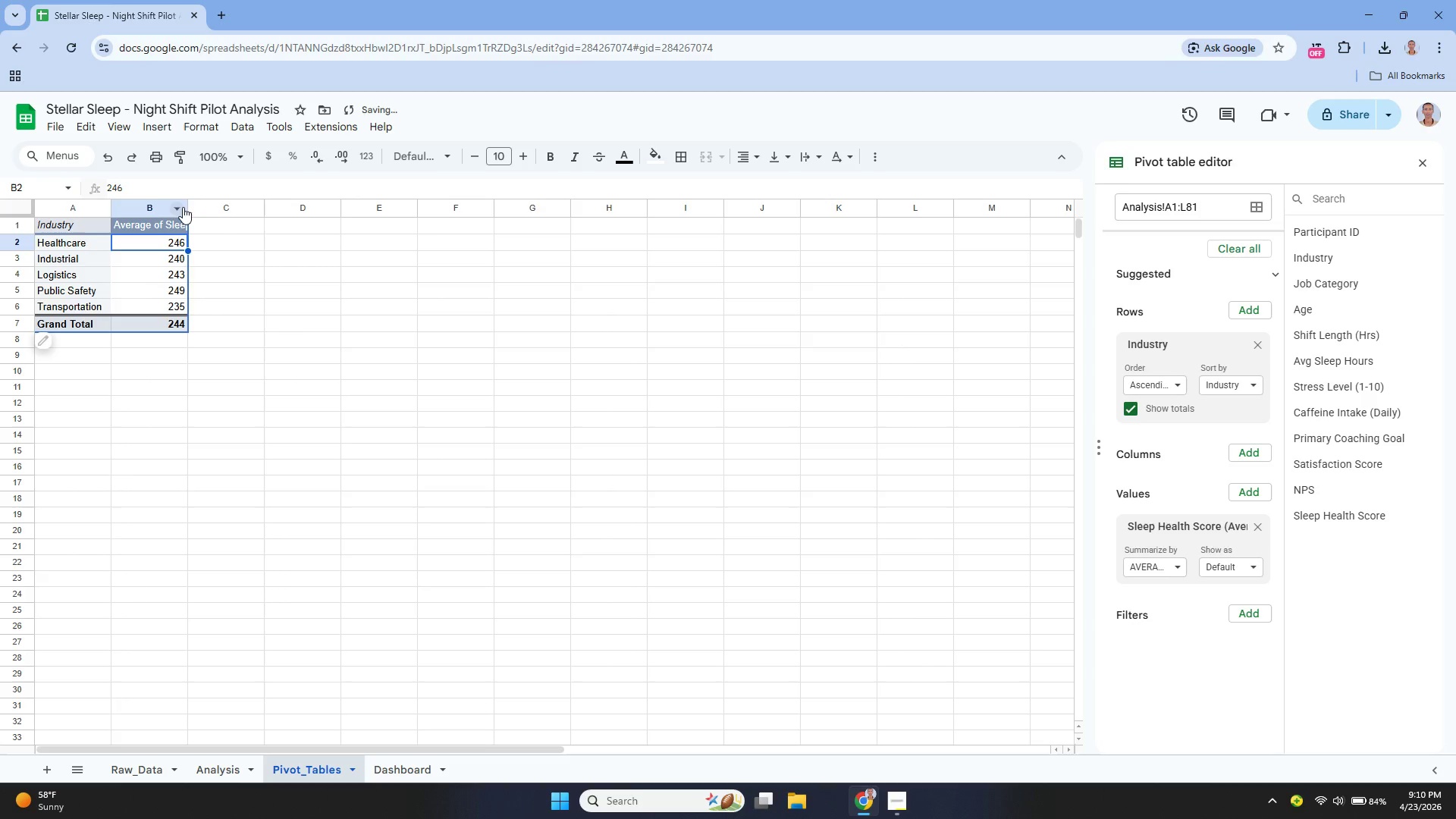 
left_click_drag(start_coordinate=[188, 207], to_coordinate=[240, 207])
 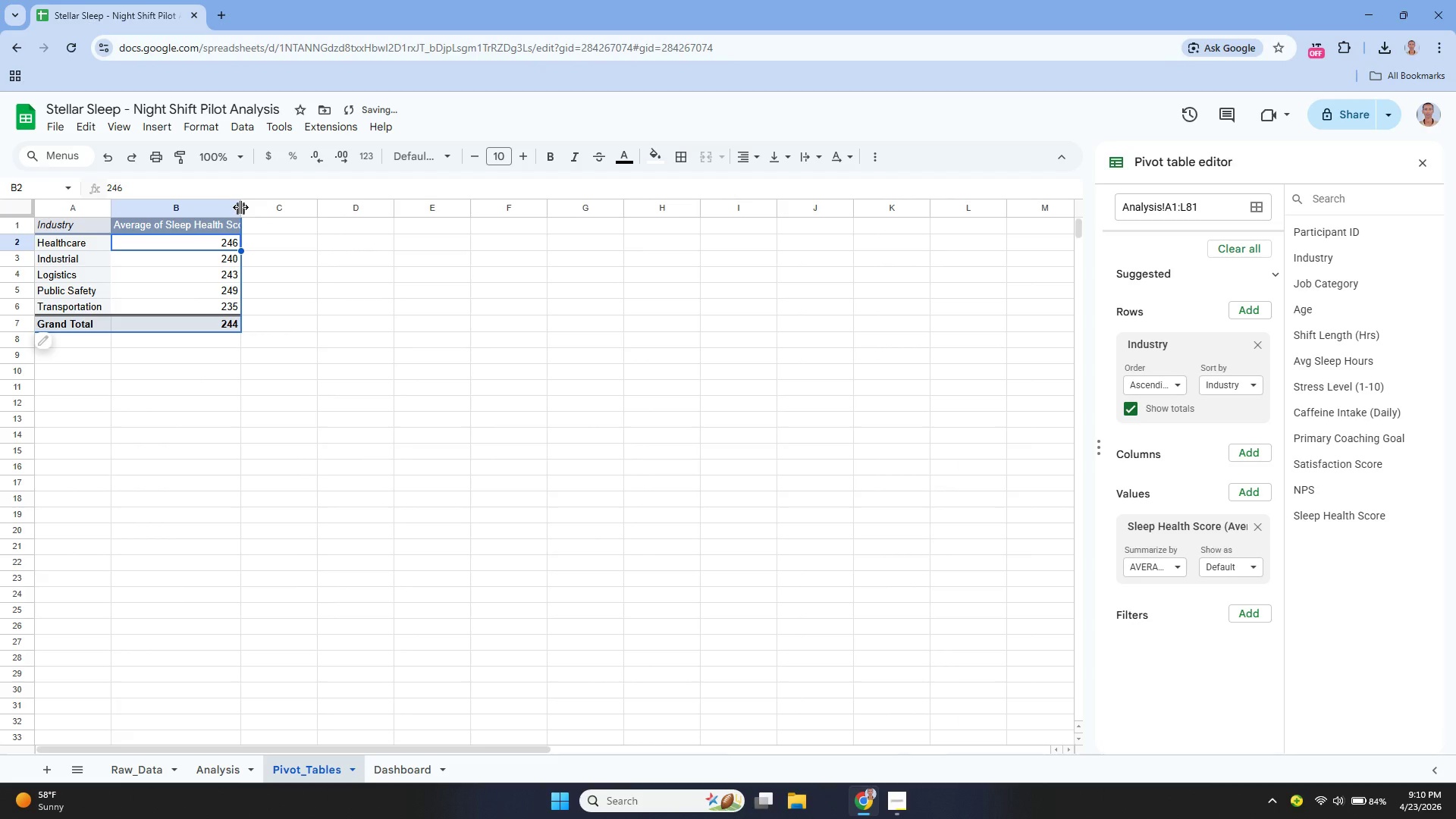 
left_click_drag(start_coordinate=[240, 207], to_coordinate=[261, 209])
 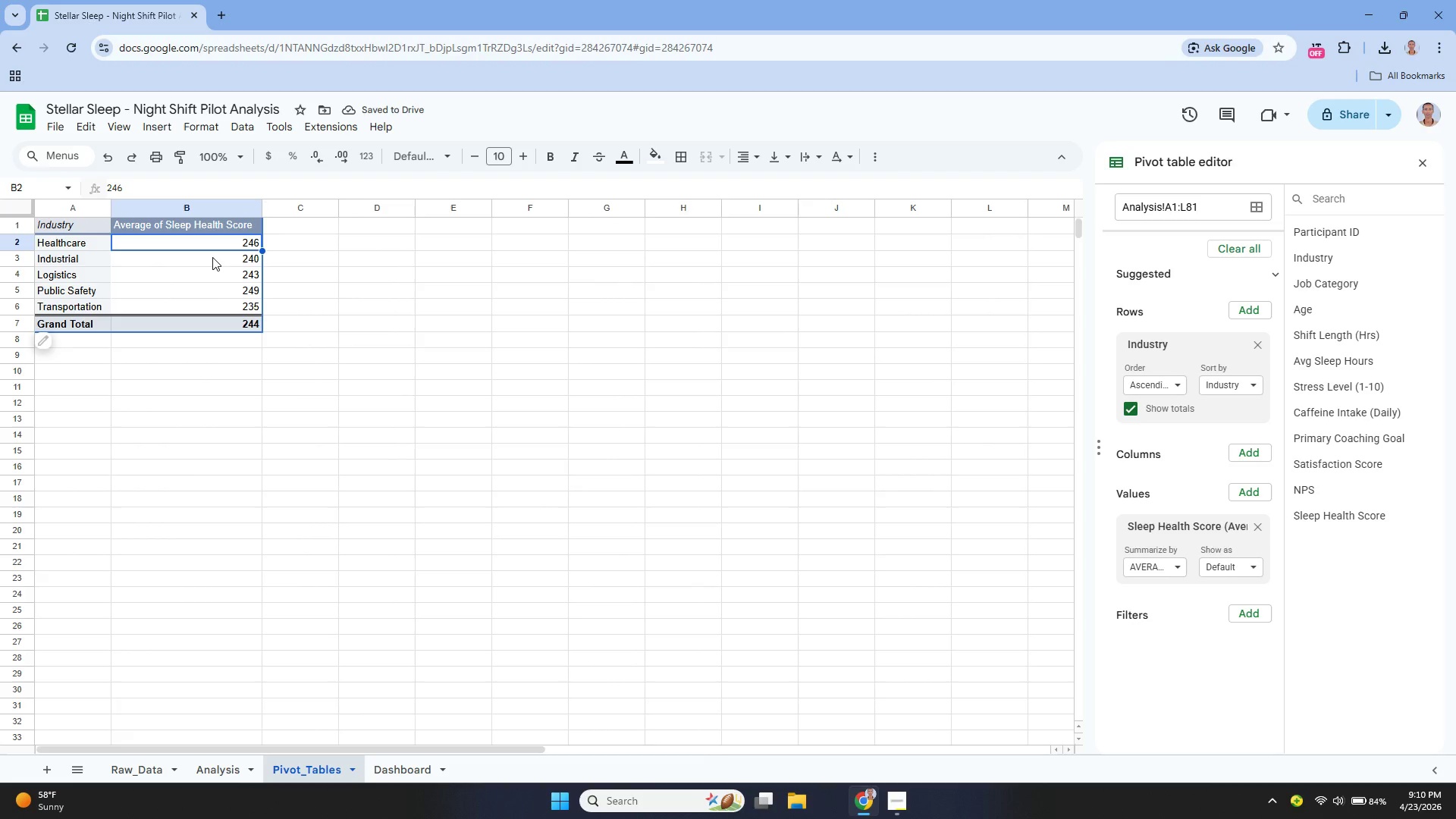 
left_click([86, 245])
 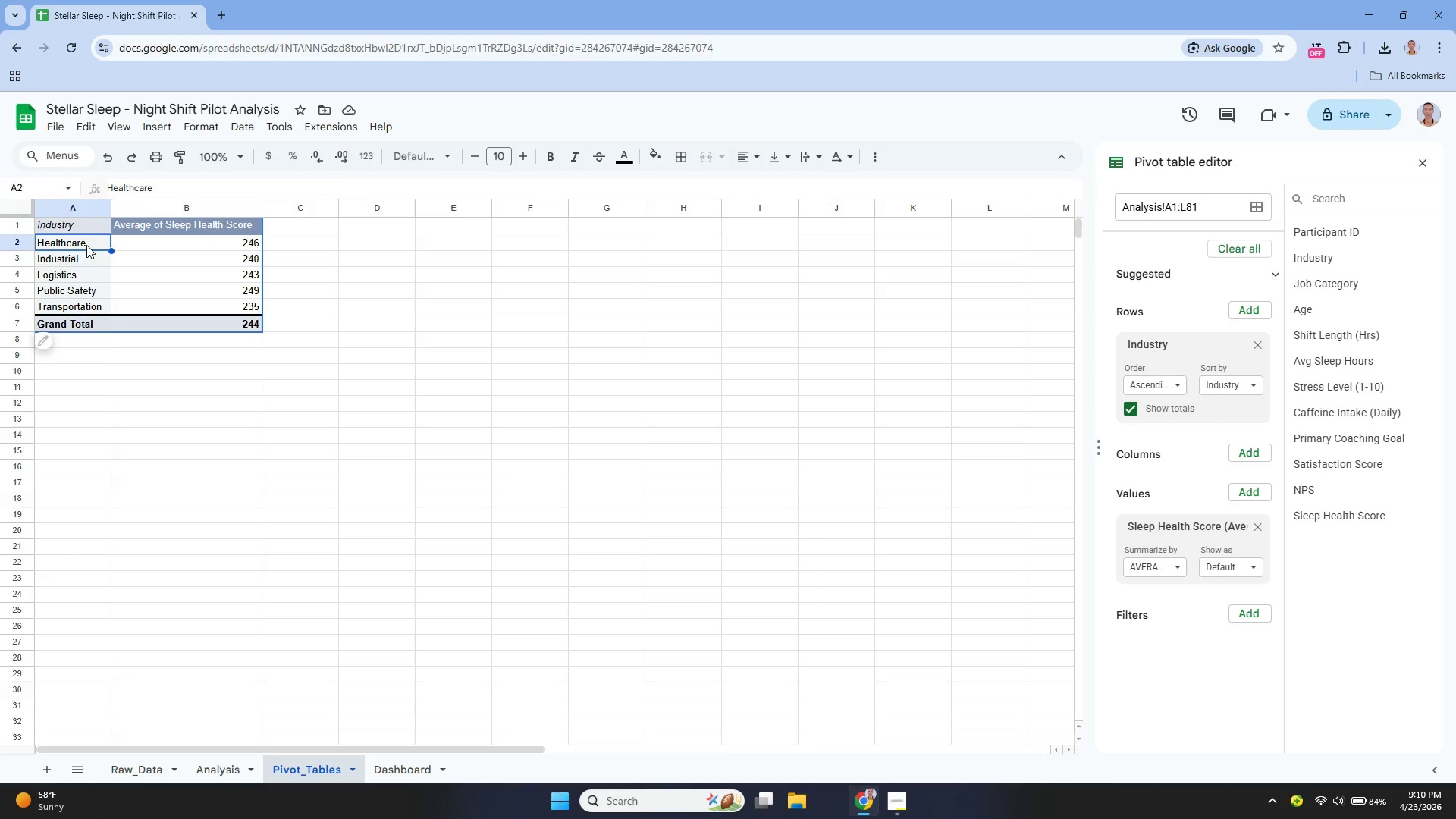 
wait(18.19)
 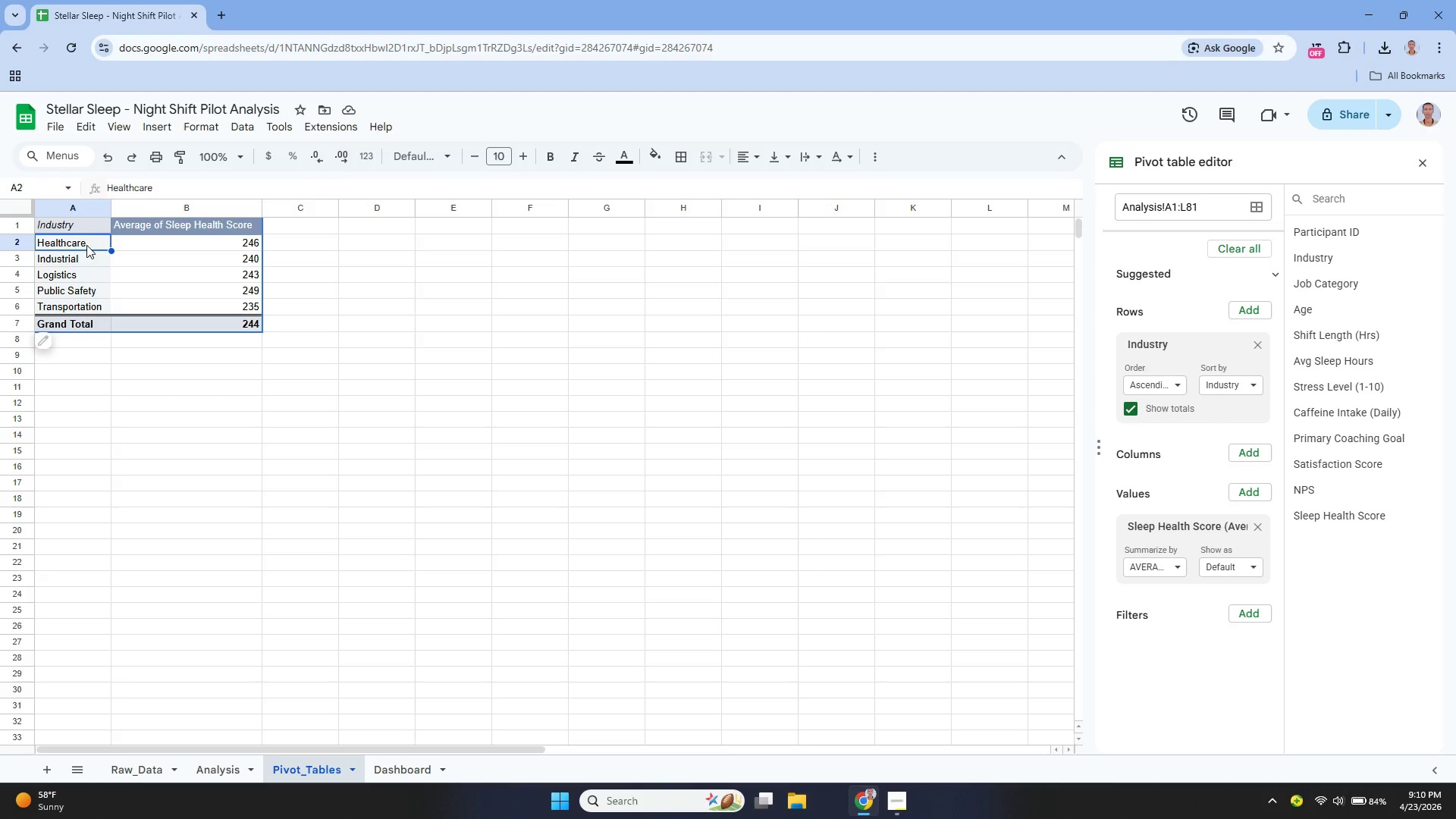 
left_click([73, 224])
 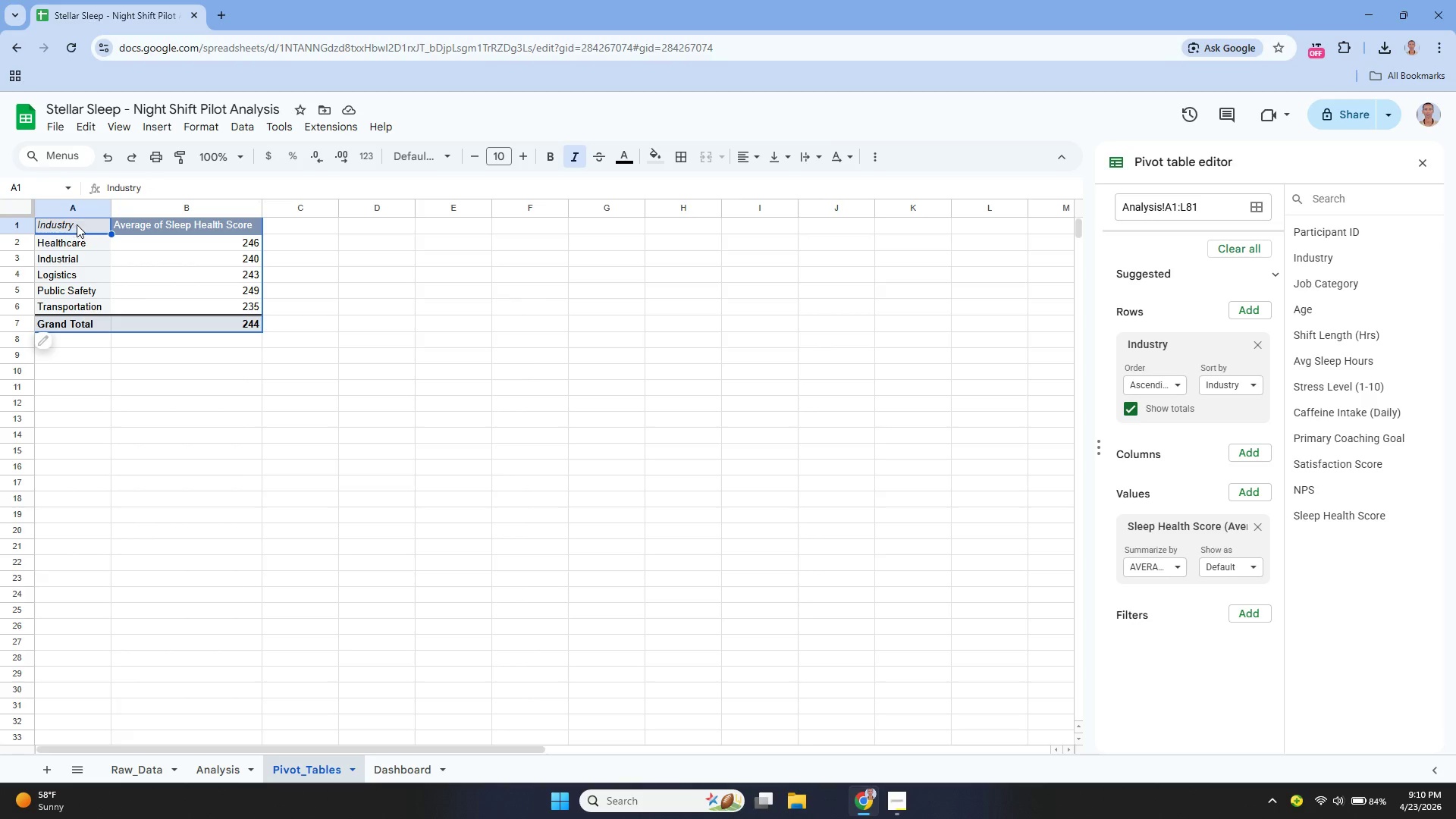 
left_click_drag(start_coordinate=[73, 224], to_coordinate=[240, 325])
 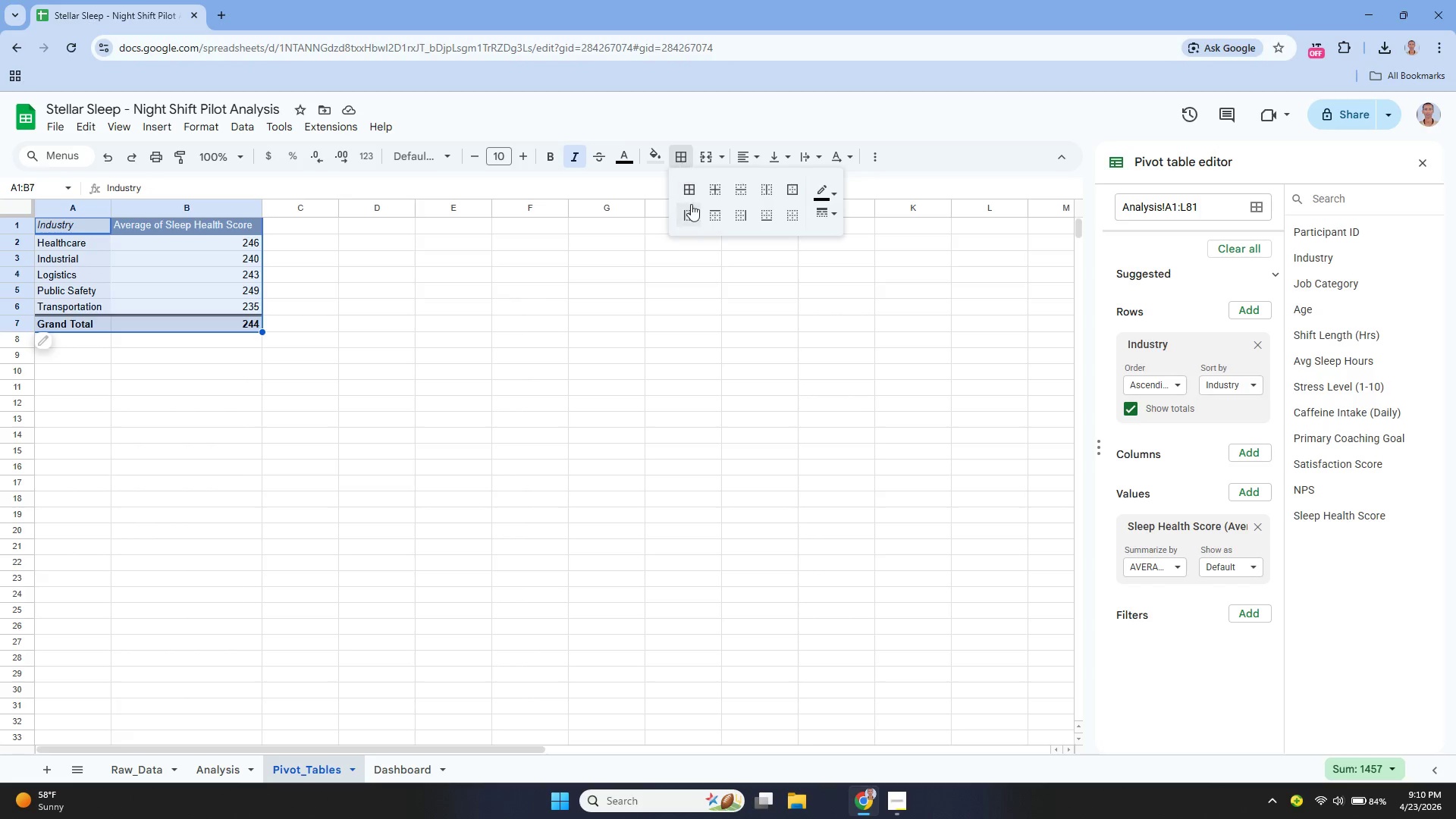 
left_click([684, 183])
 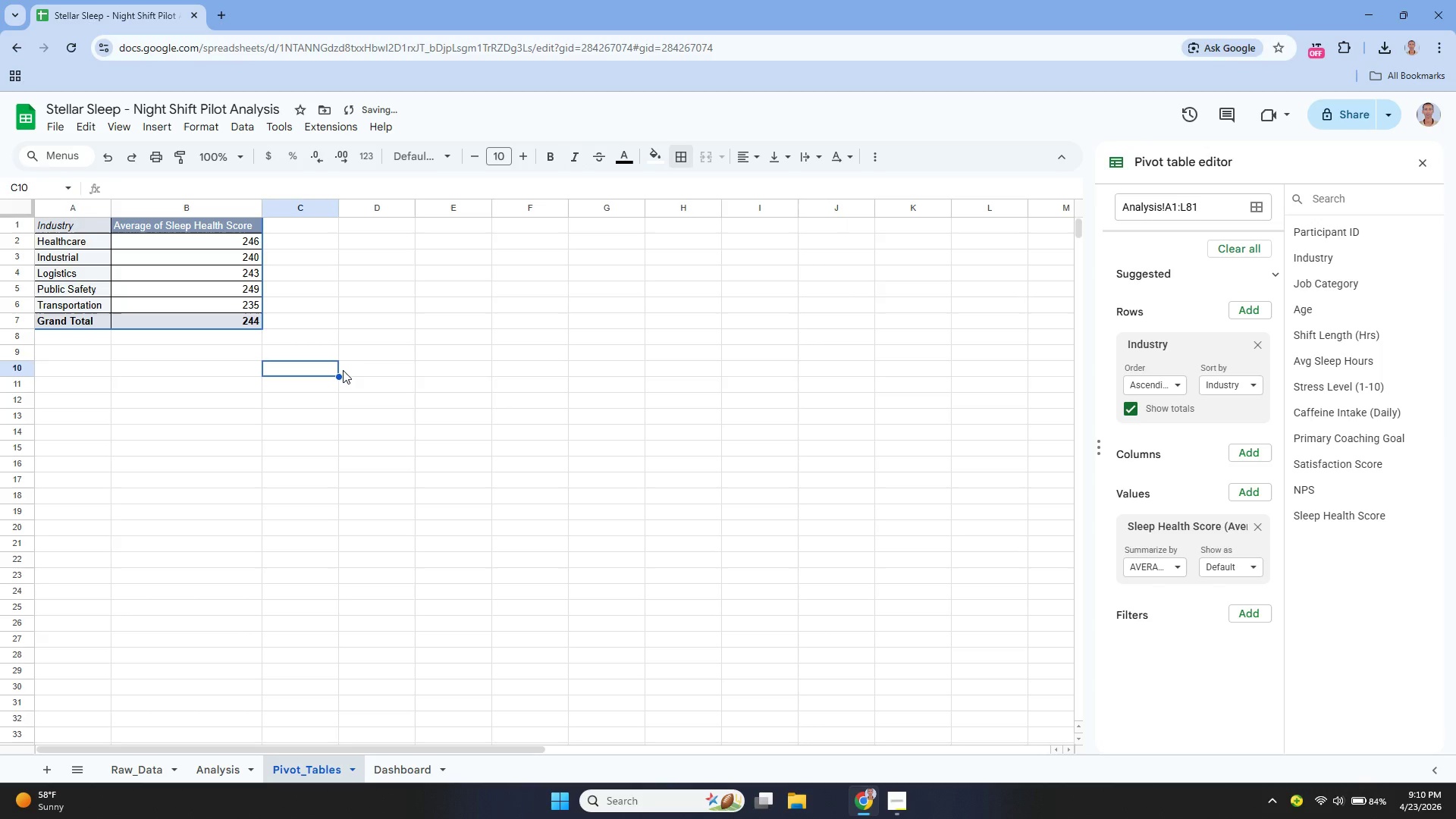 
key(Control+Z)
 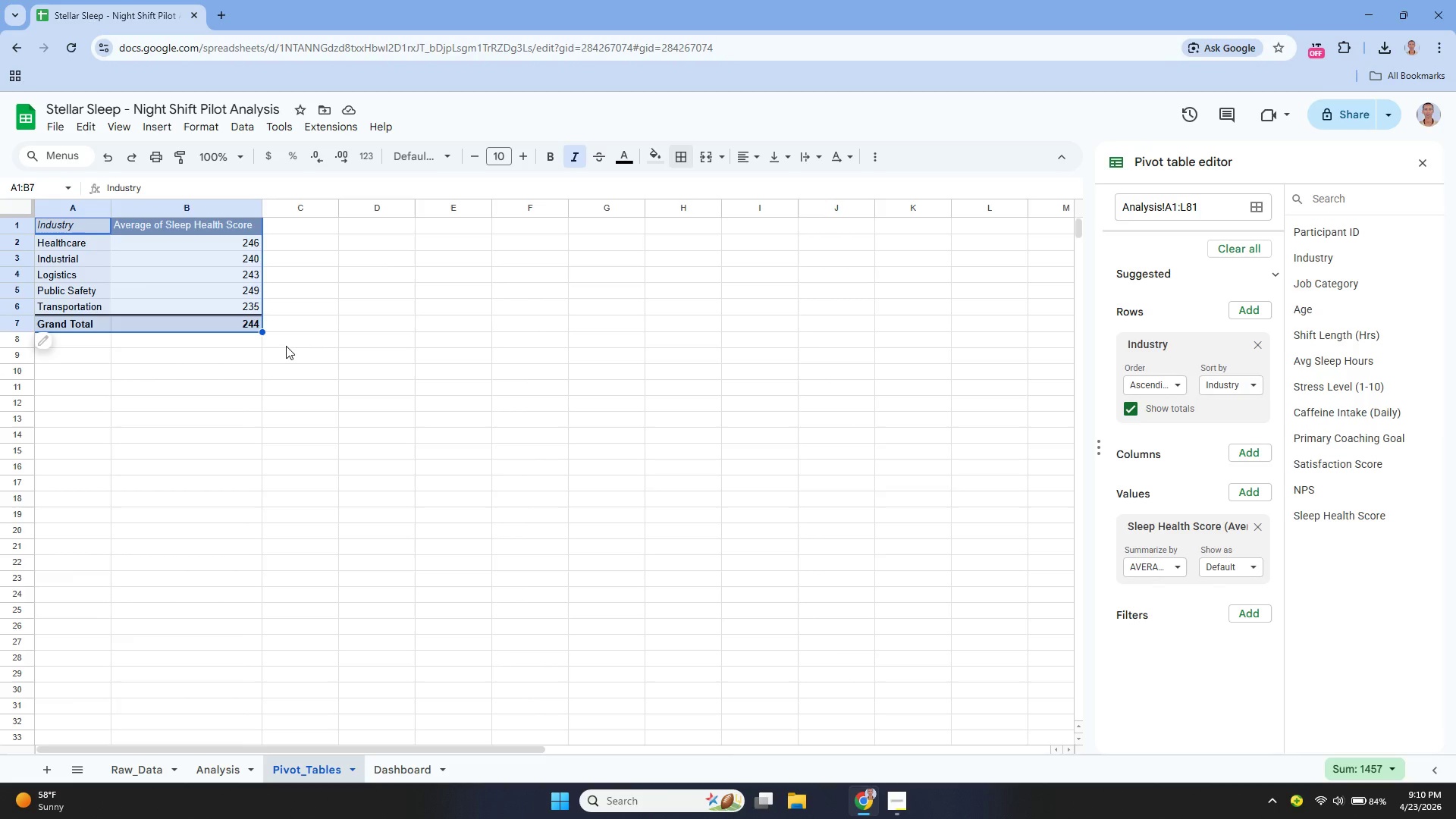 
wait(18.19)
 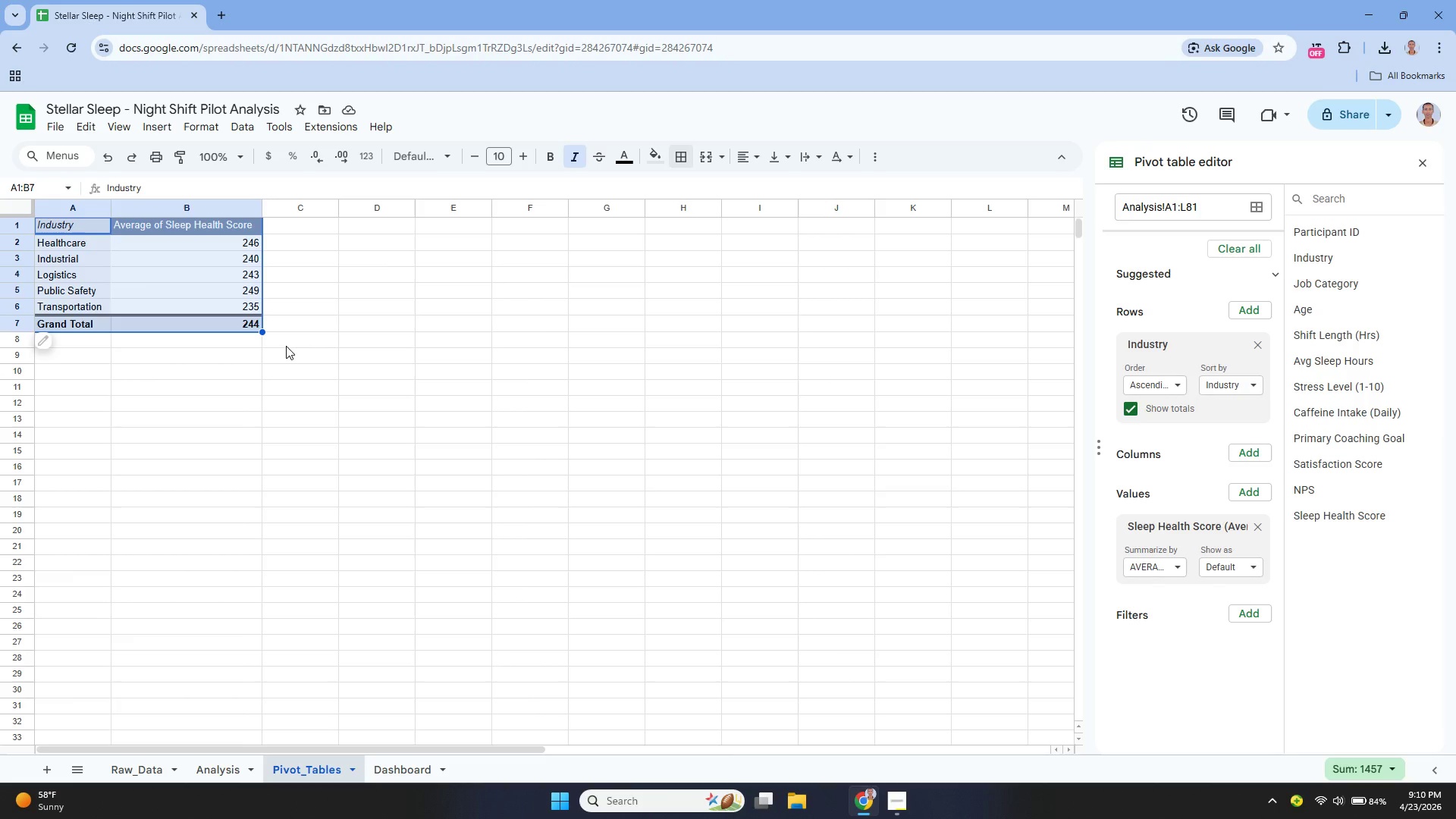 
left_click_drag(start_coordinate=[81, 223], to_coordinate=[156, 224])
 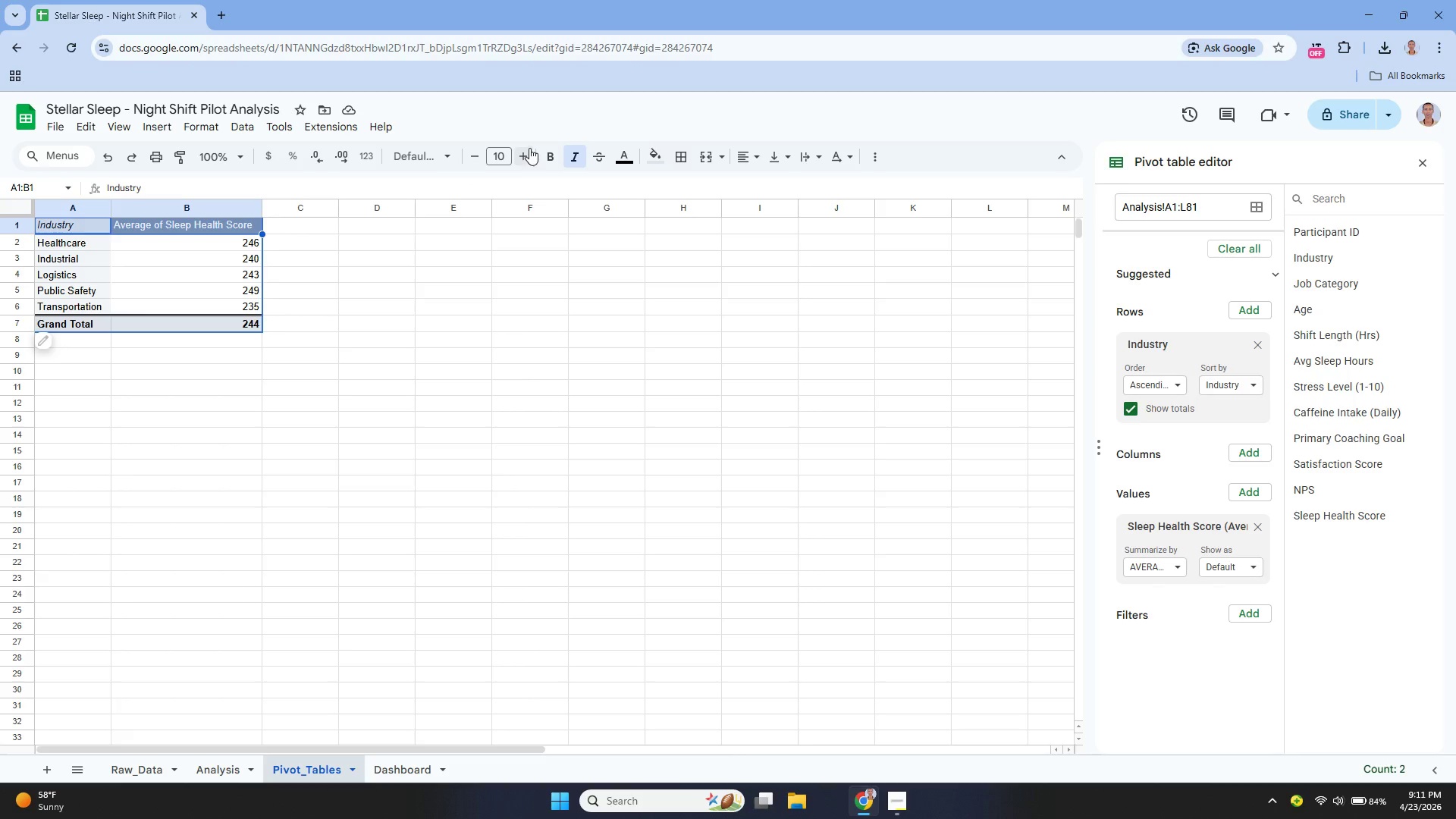 
left_click([524, 158])
 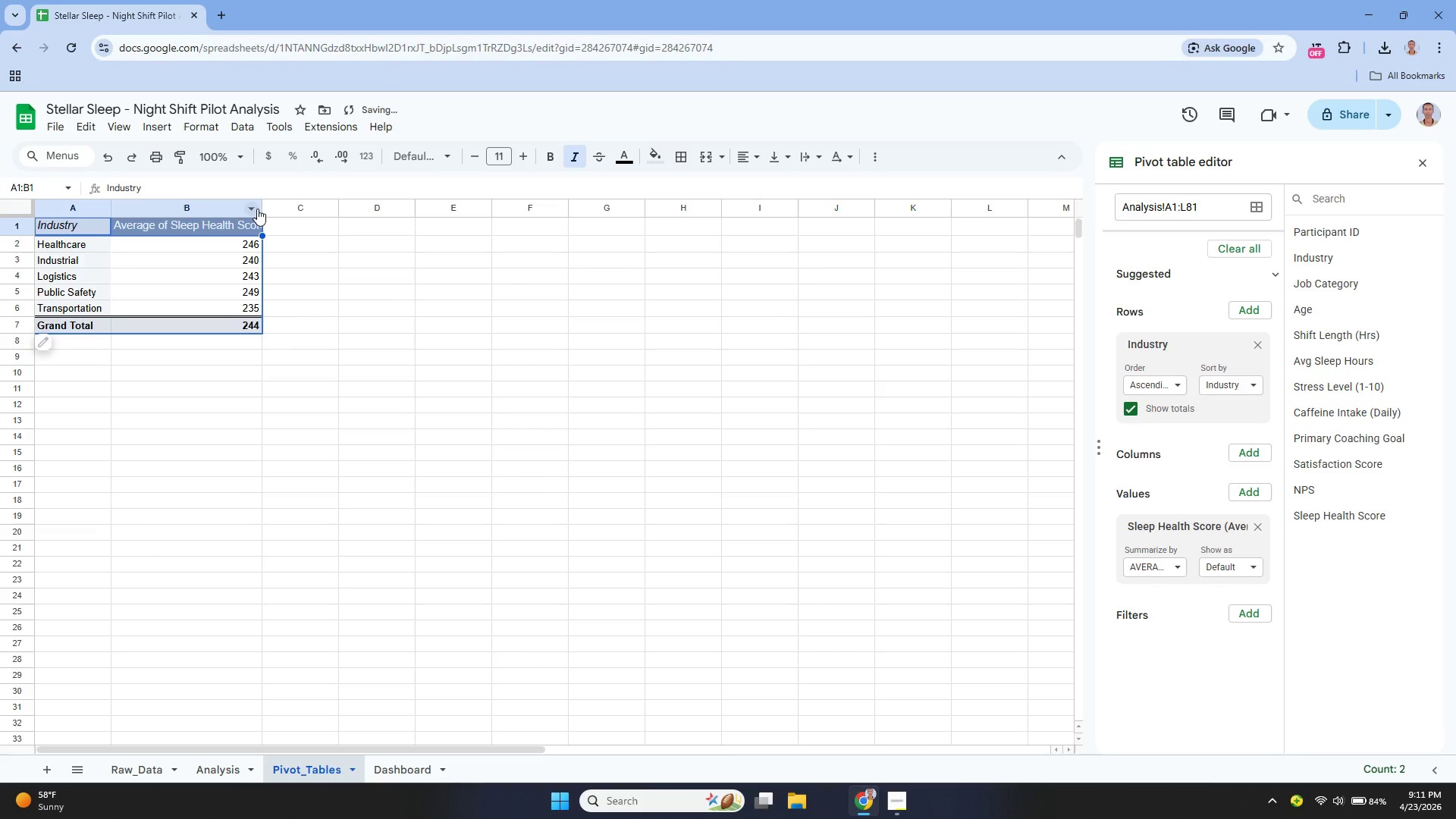 
left_click_drag(start_coordinate=[259, 210], to_coordinate=[271, 217])
 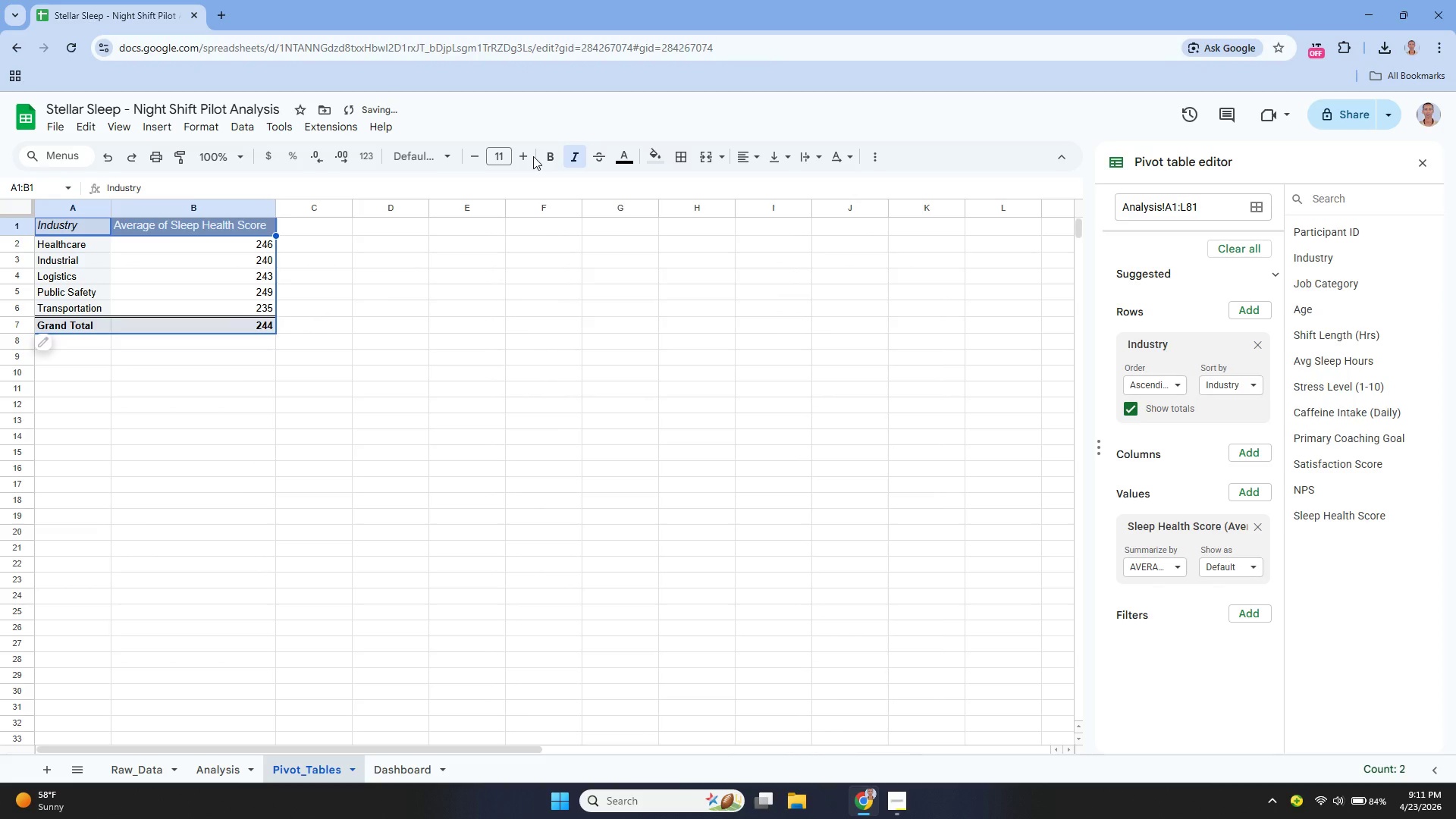 
left_click([547, 155])
 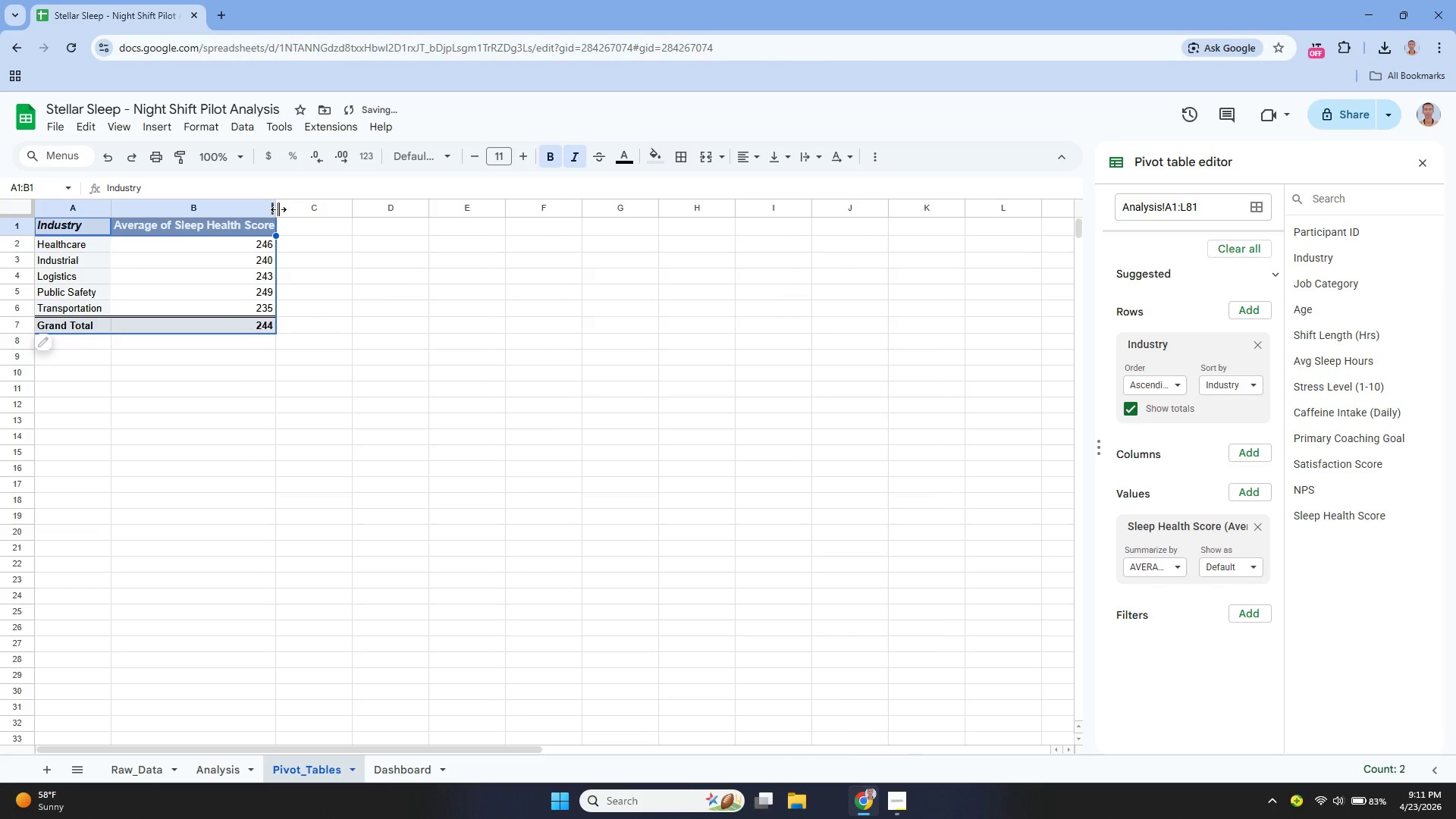 
left_click_drag(start_coordinate=[278, 210], to_coordinate=[299, 216])
 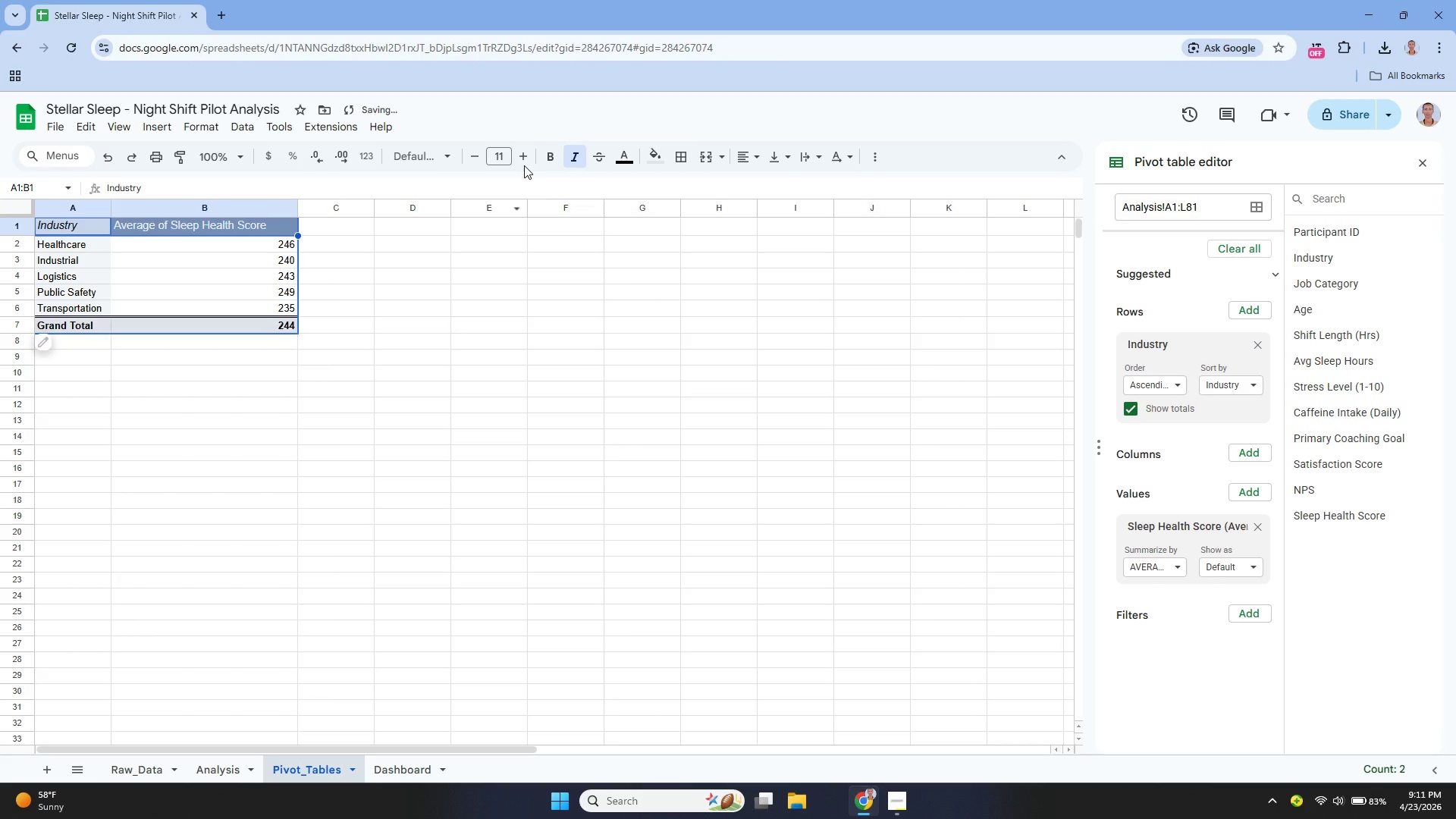 
wait(9.25)
 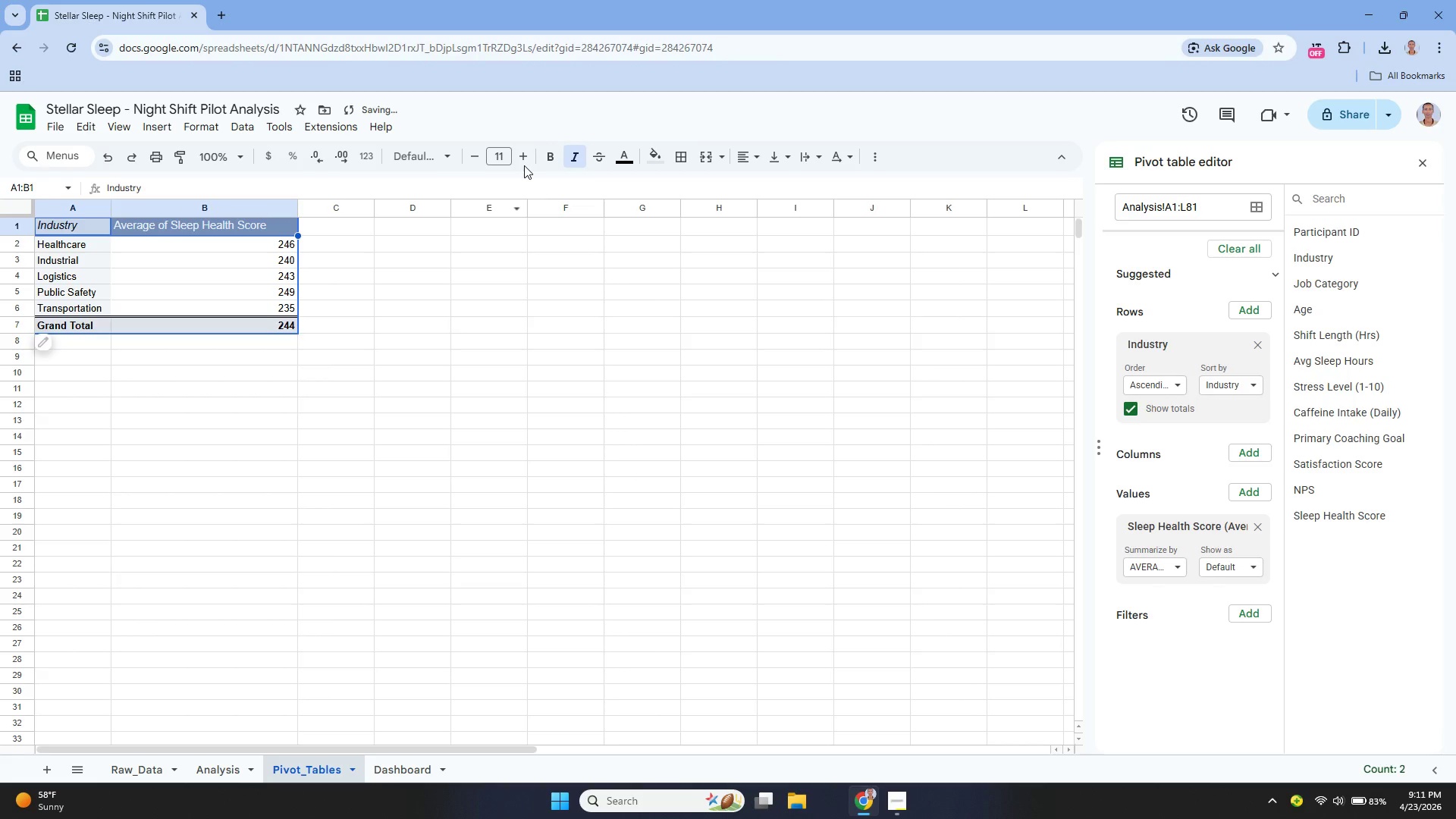 
left_click([103, 156])
 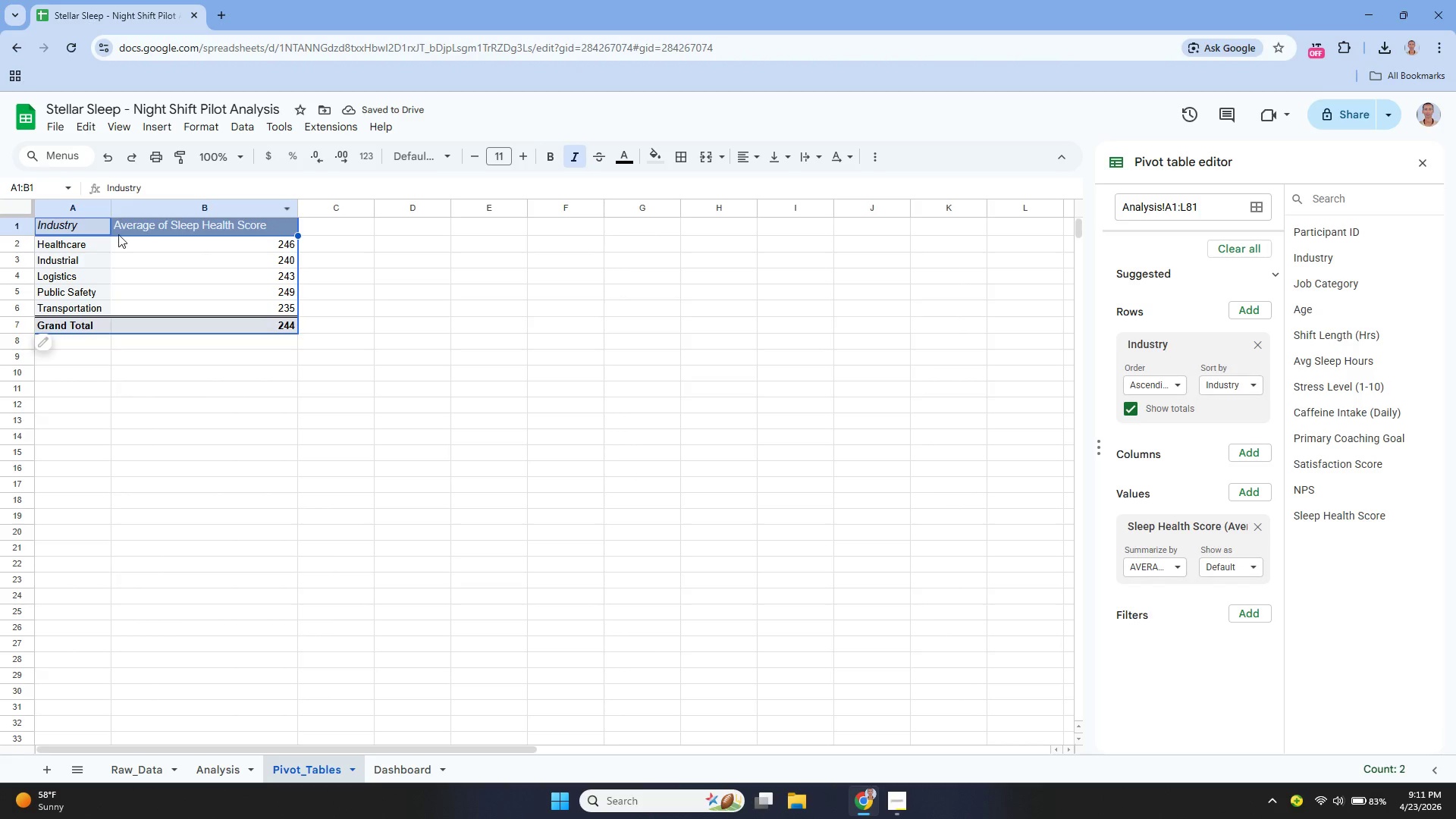 
wait(5.94)
 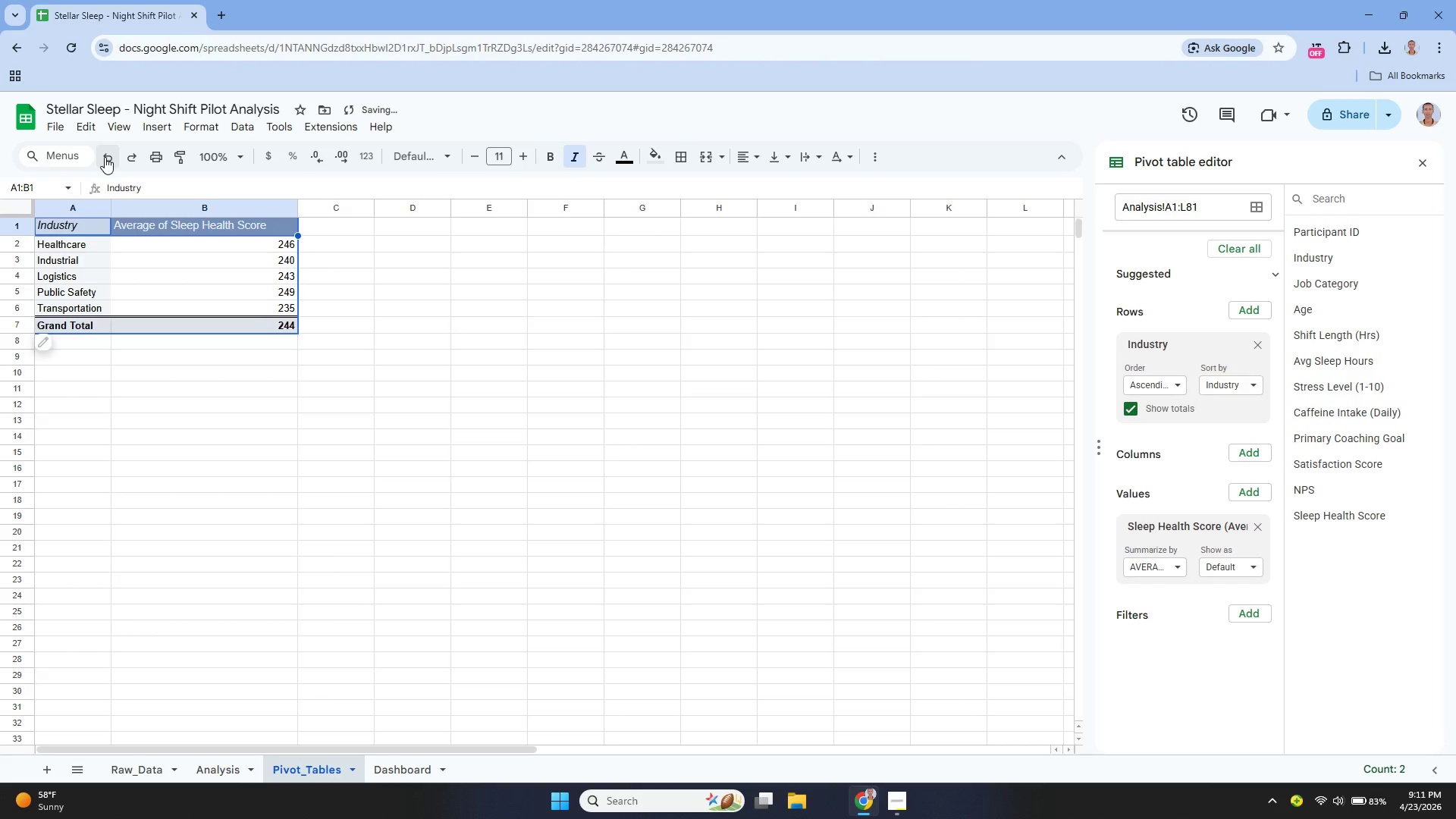 
left_click([127, 150])
 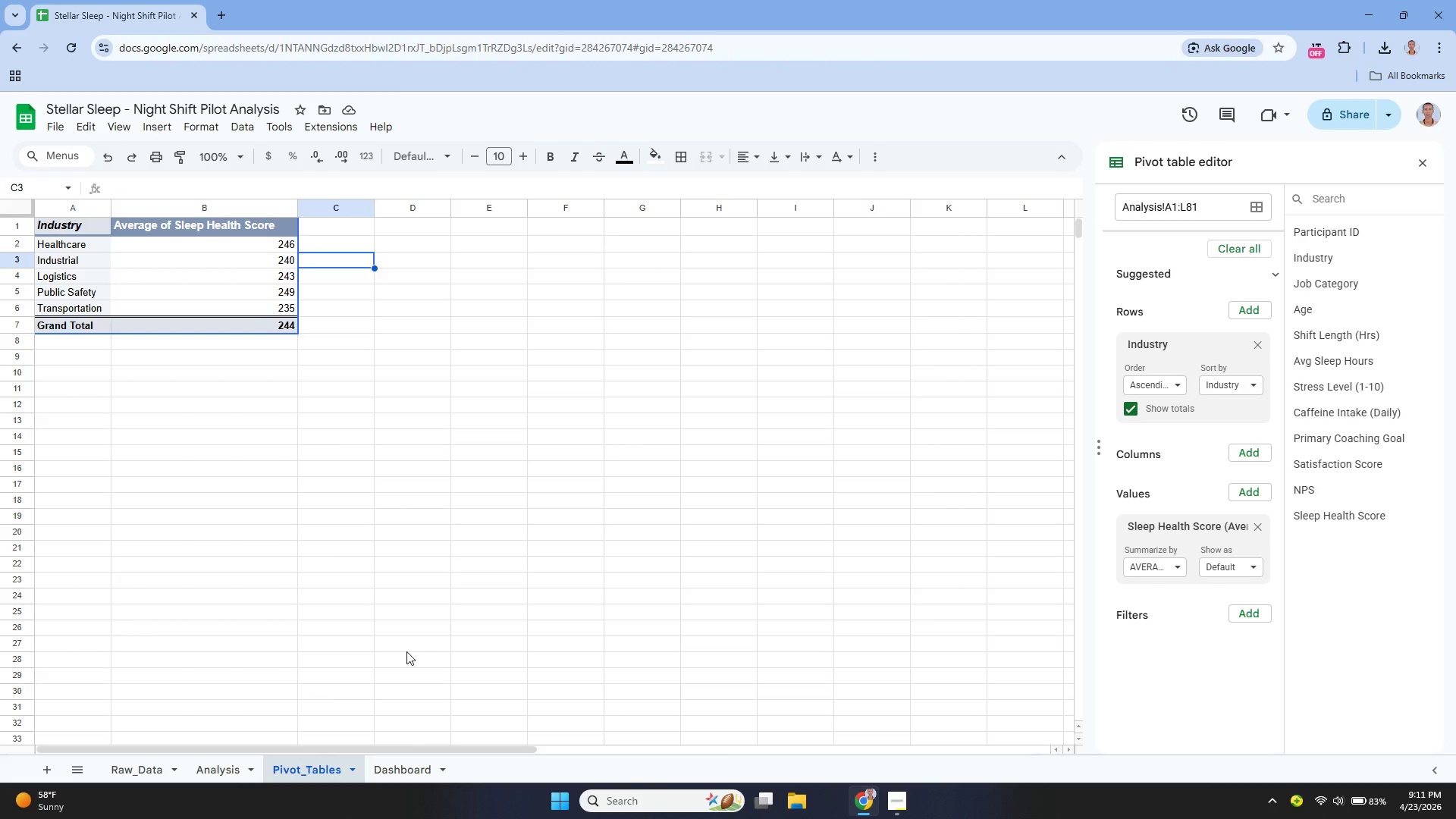 
wait(11.89)
 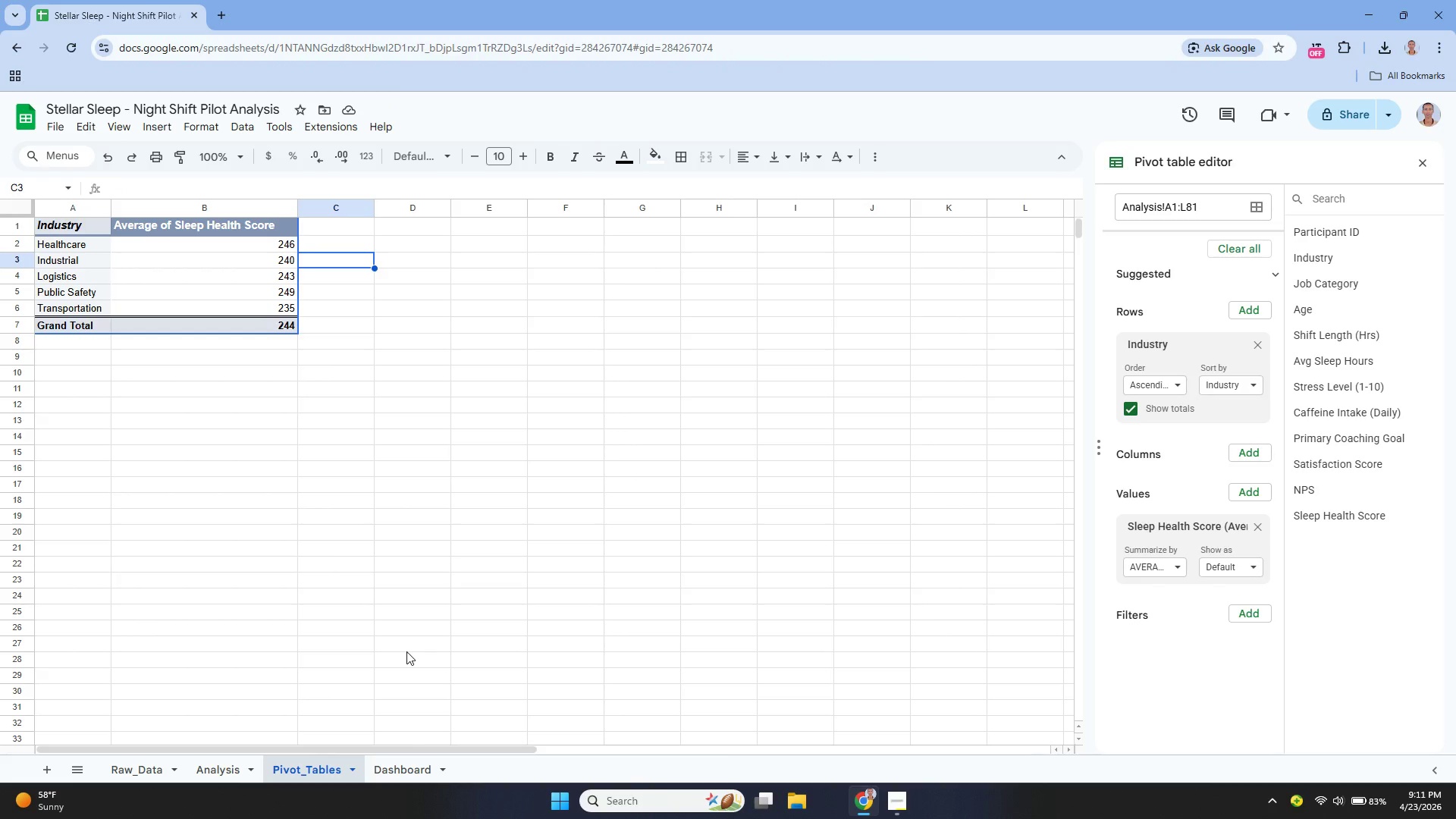 
left_click([900, 792])